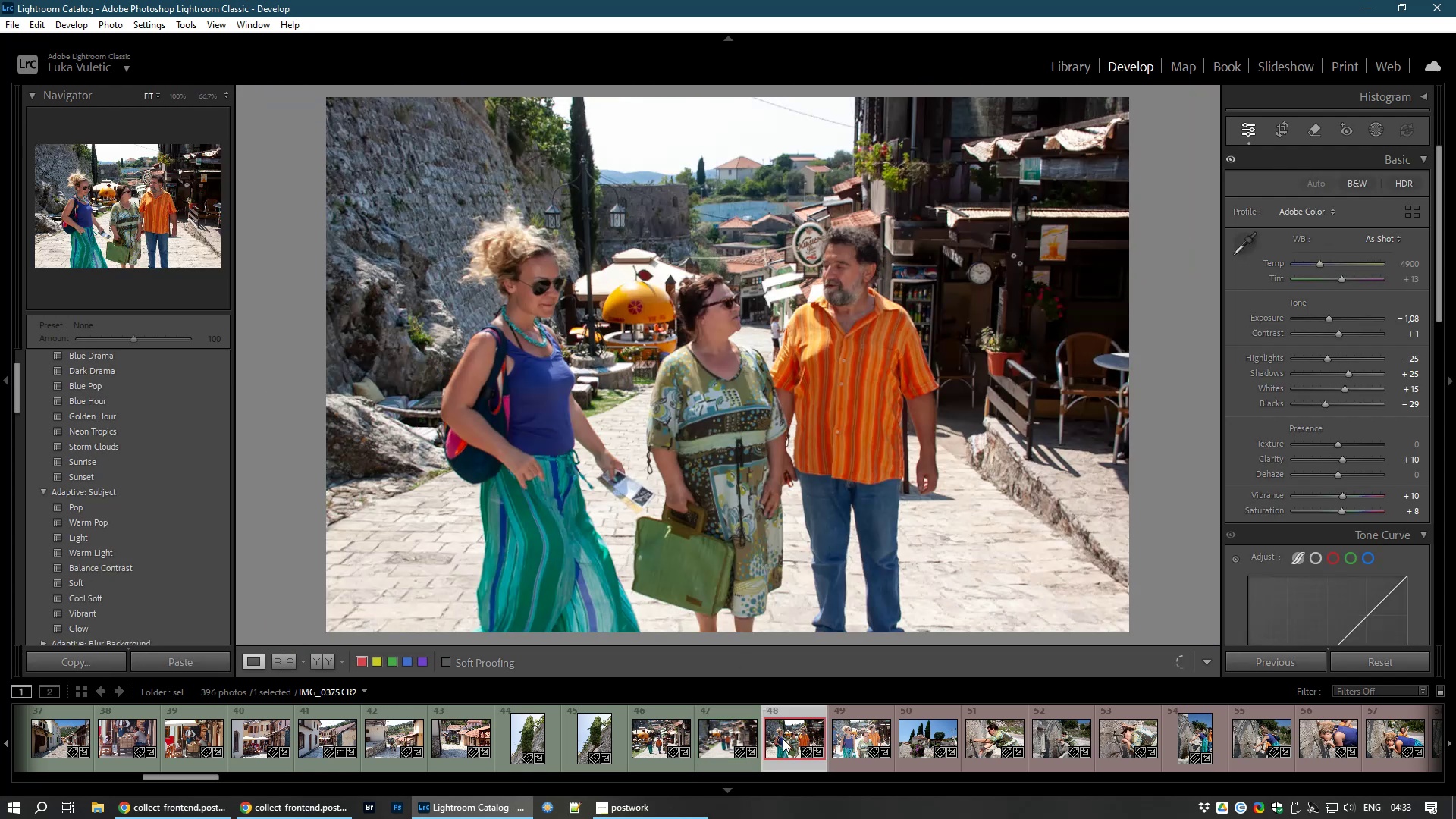 
key(8)
 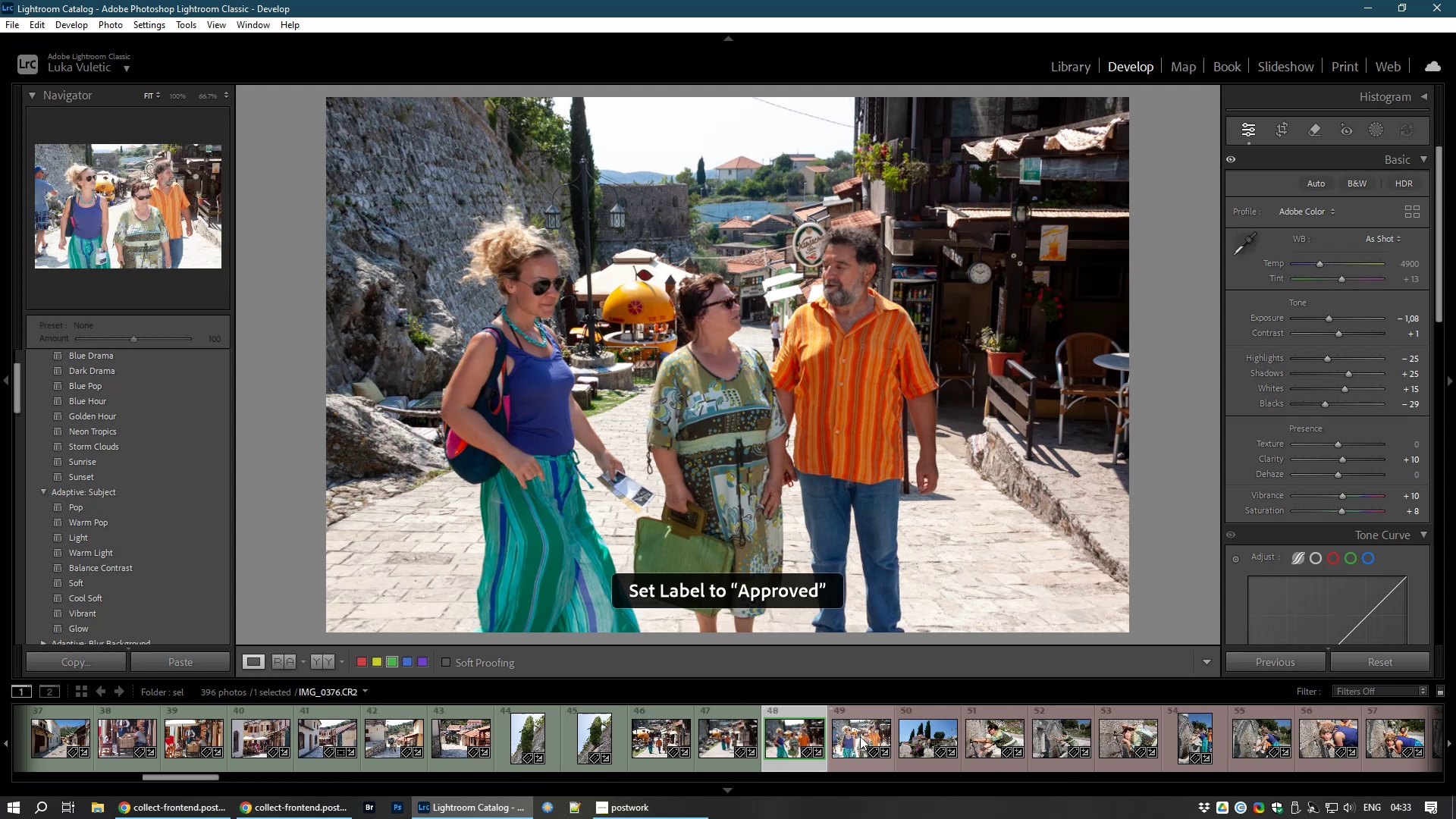 
left_click([860, 736])
 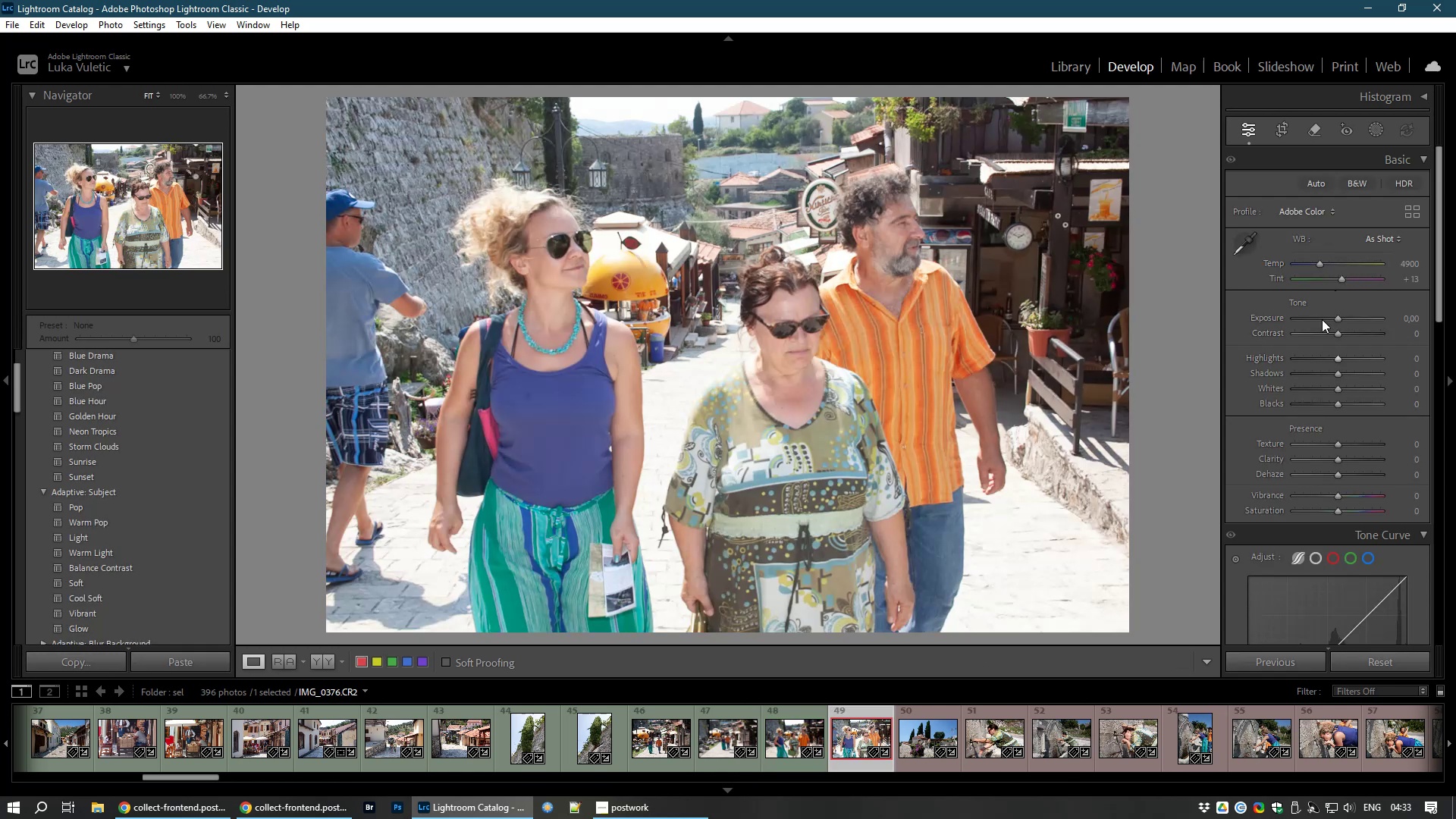 
left_click_drag(start_coordinate=[1336, 316], to_coordinate=[1329, 317])
 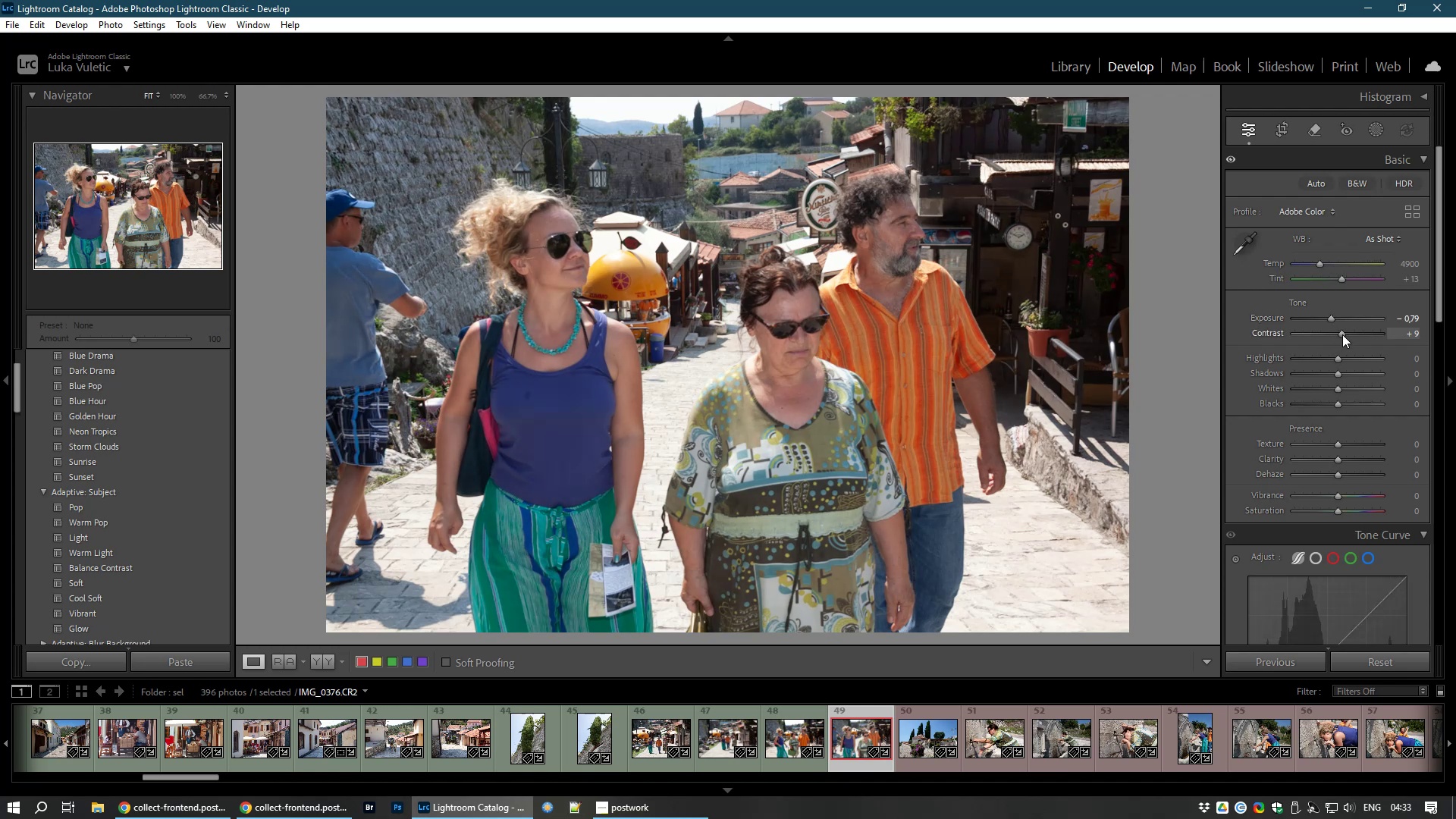 
key(8)
 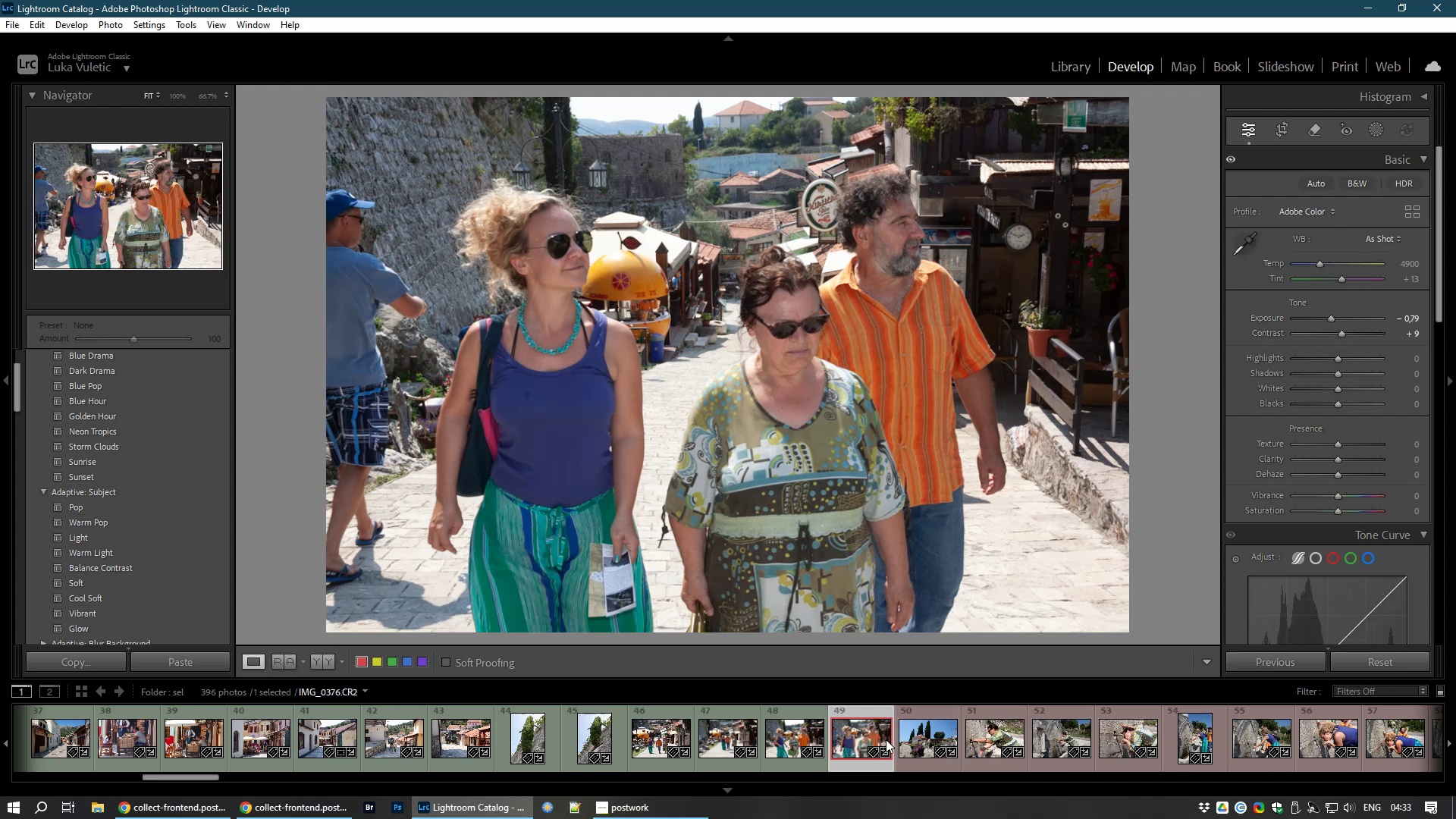 
key(8)
 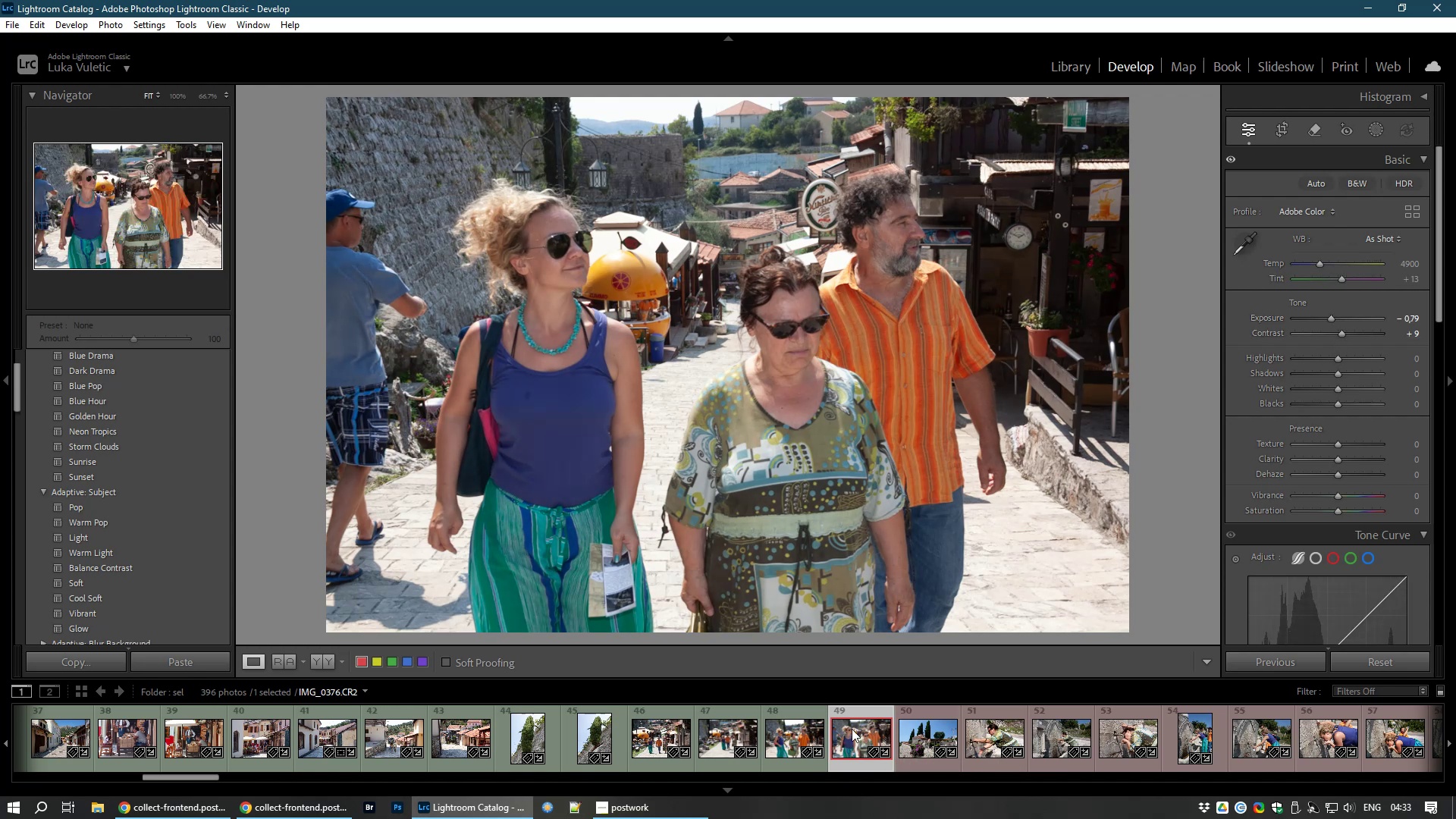 
left_click([852, 729])
 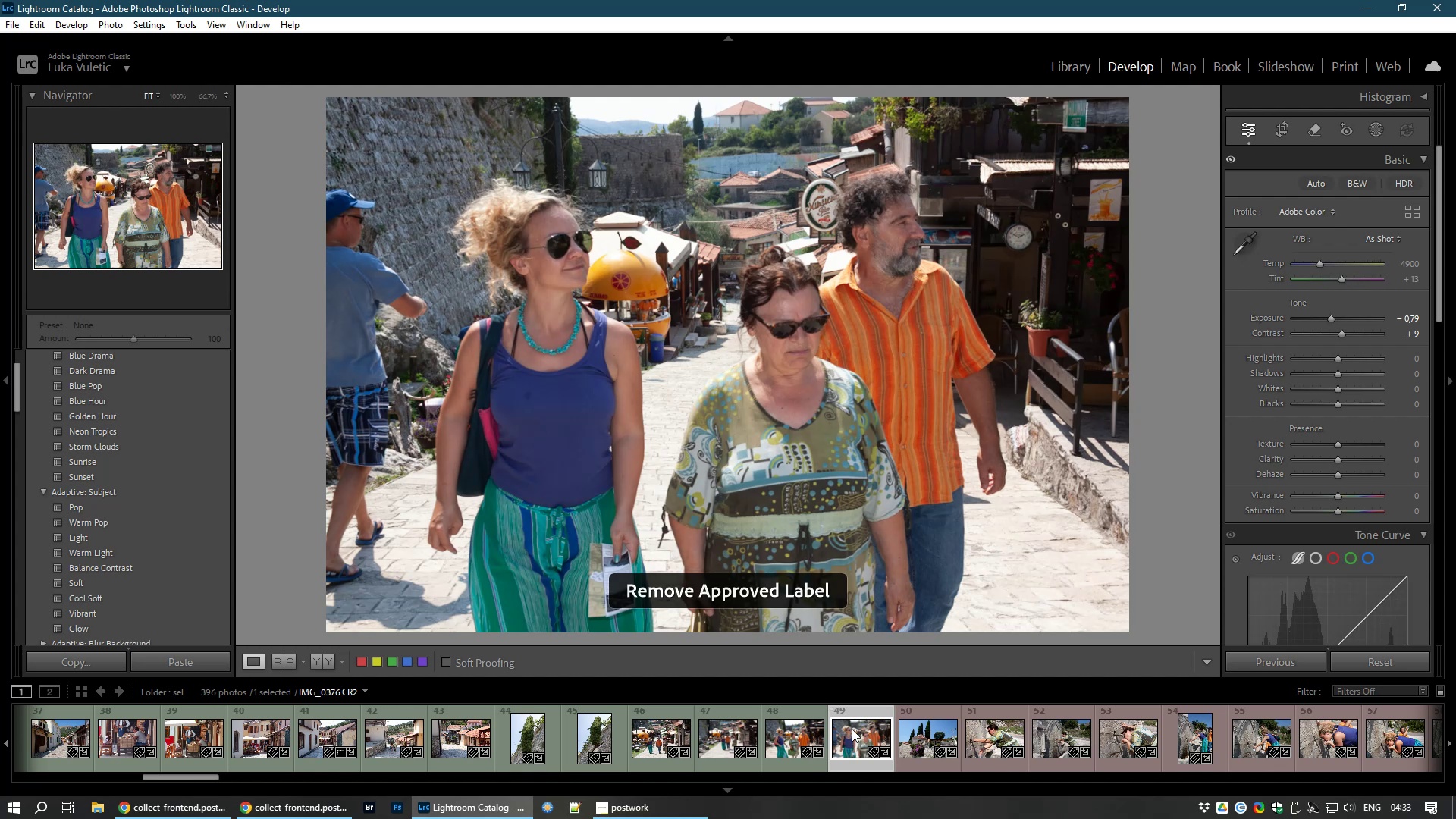 
key(8)
 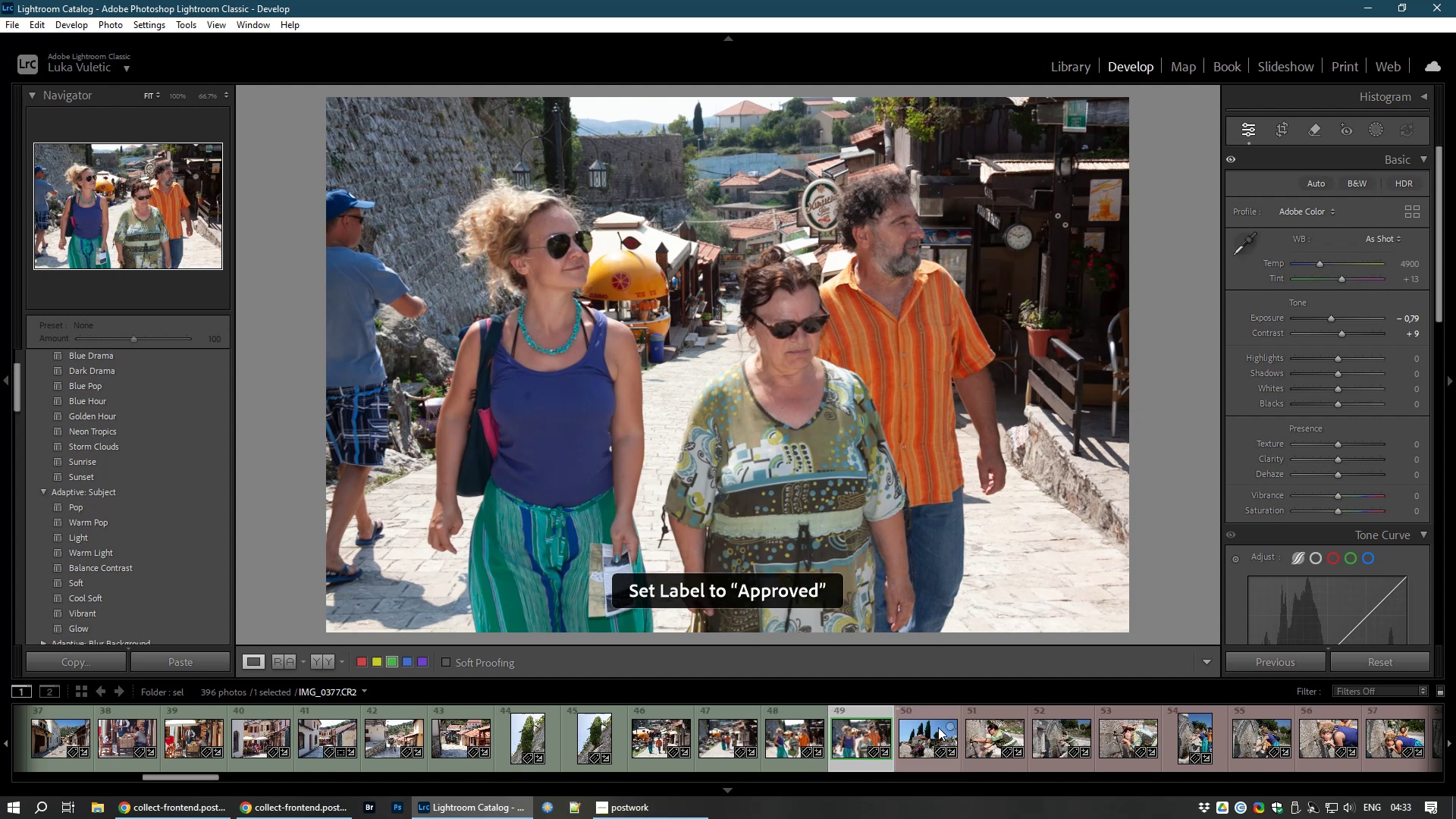 
left_click([938, 727])
 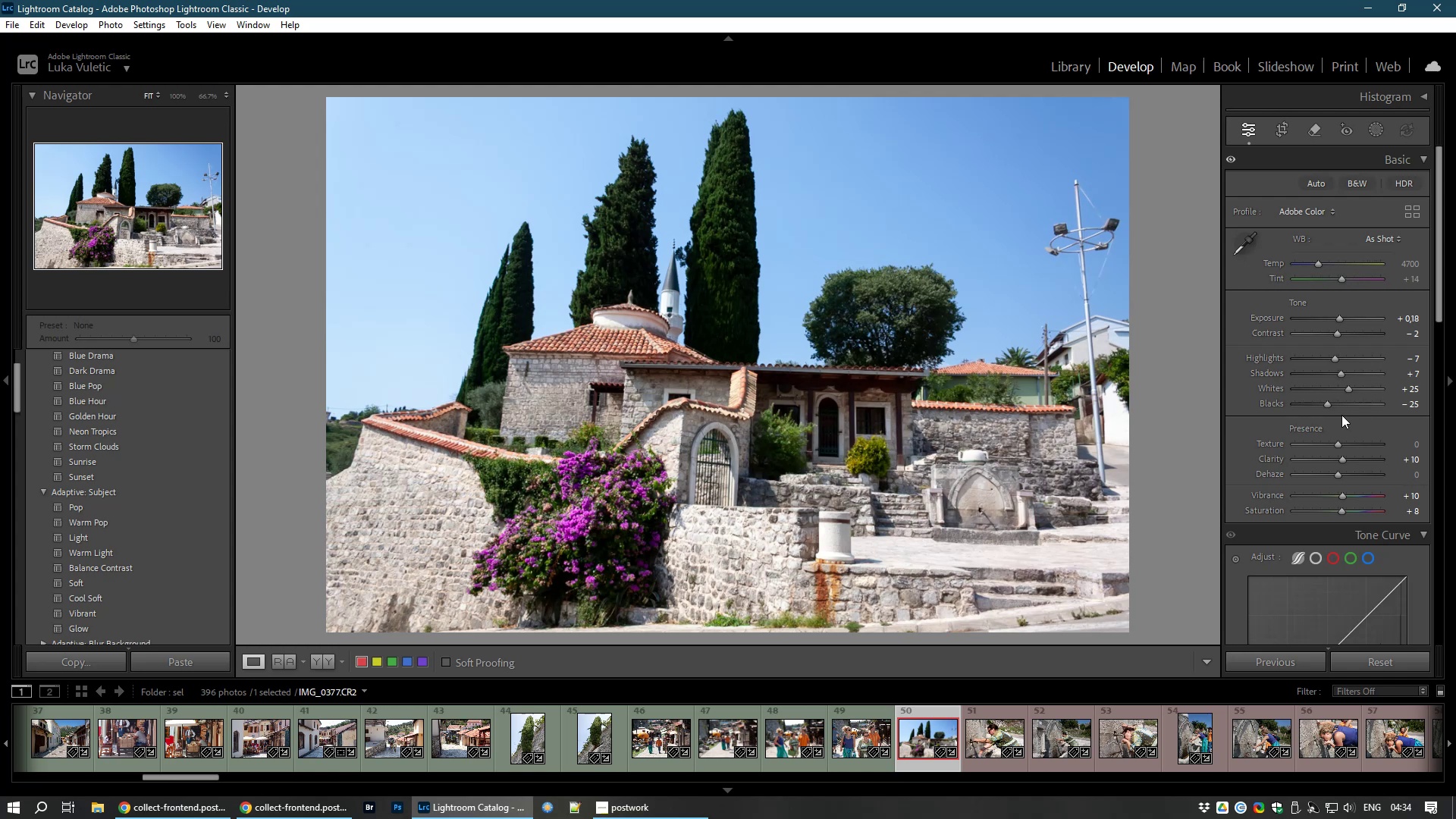 
wait(25.45)
 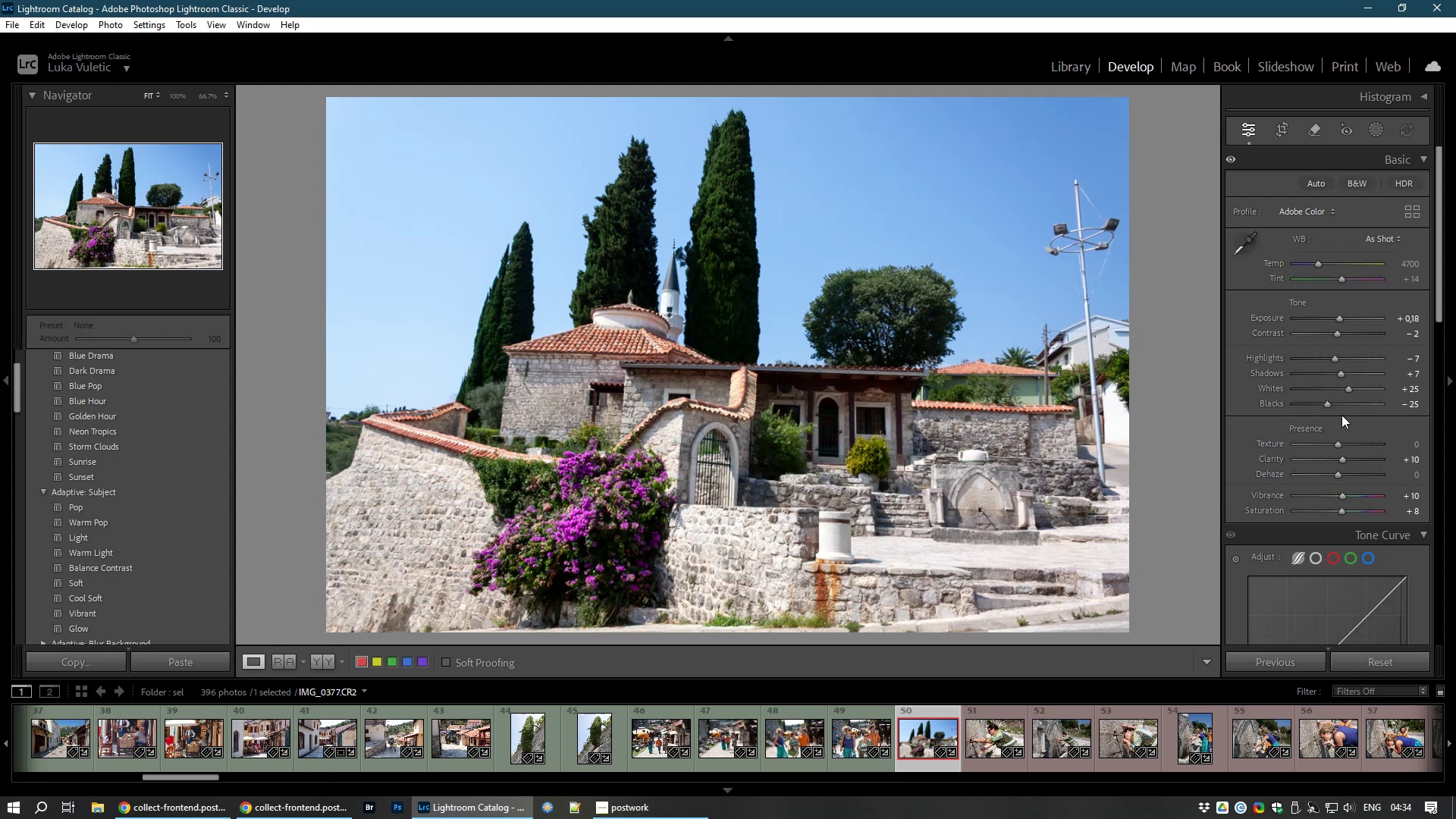 
key(8)
 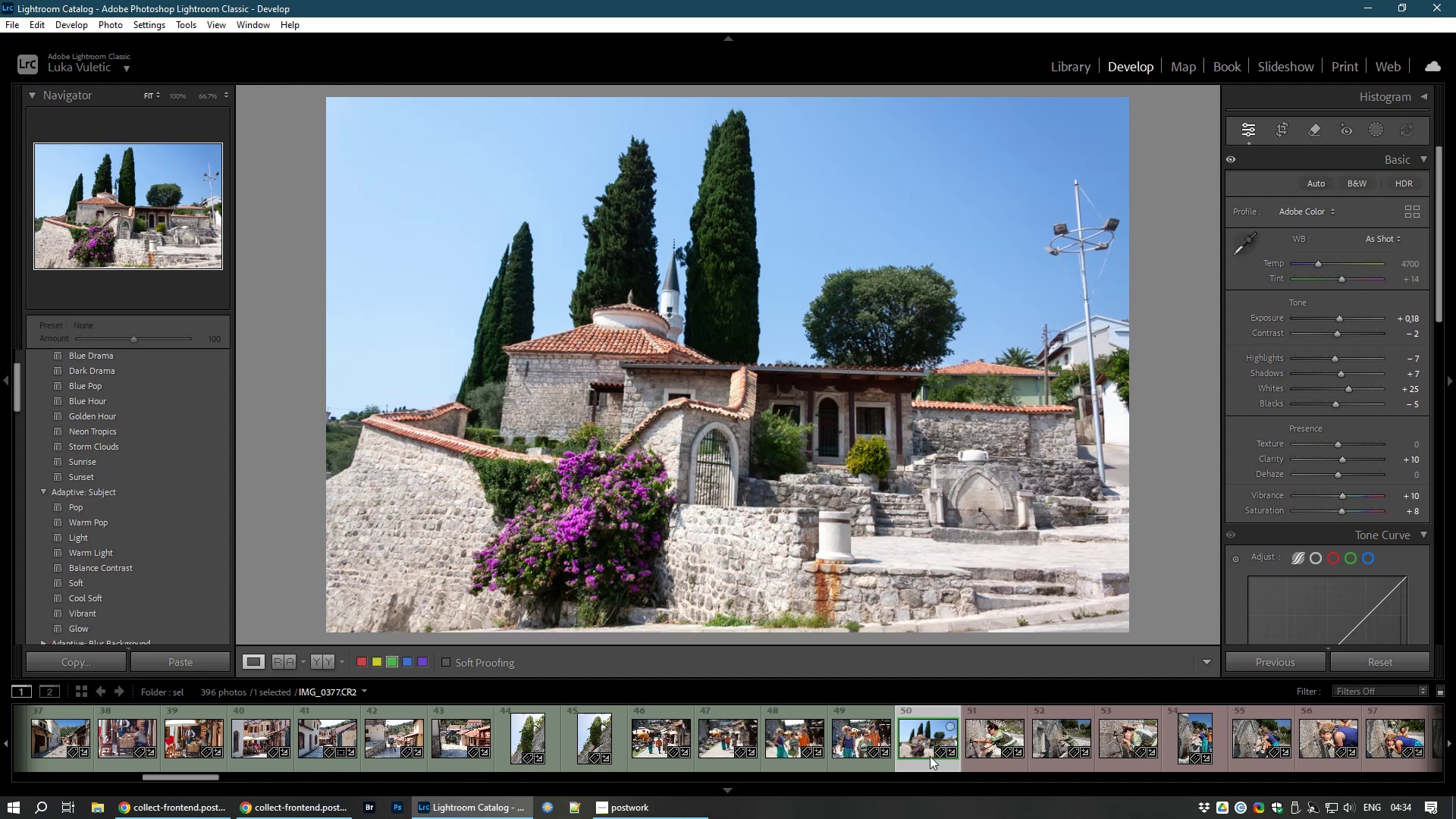 
left_click([979, 742])
 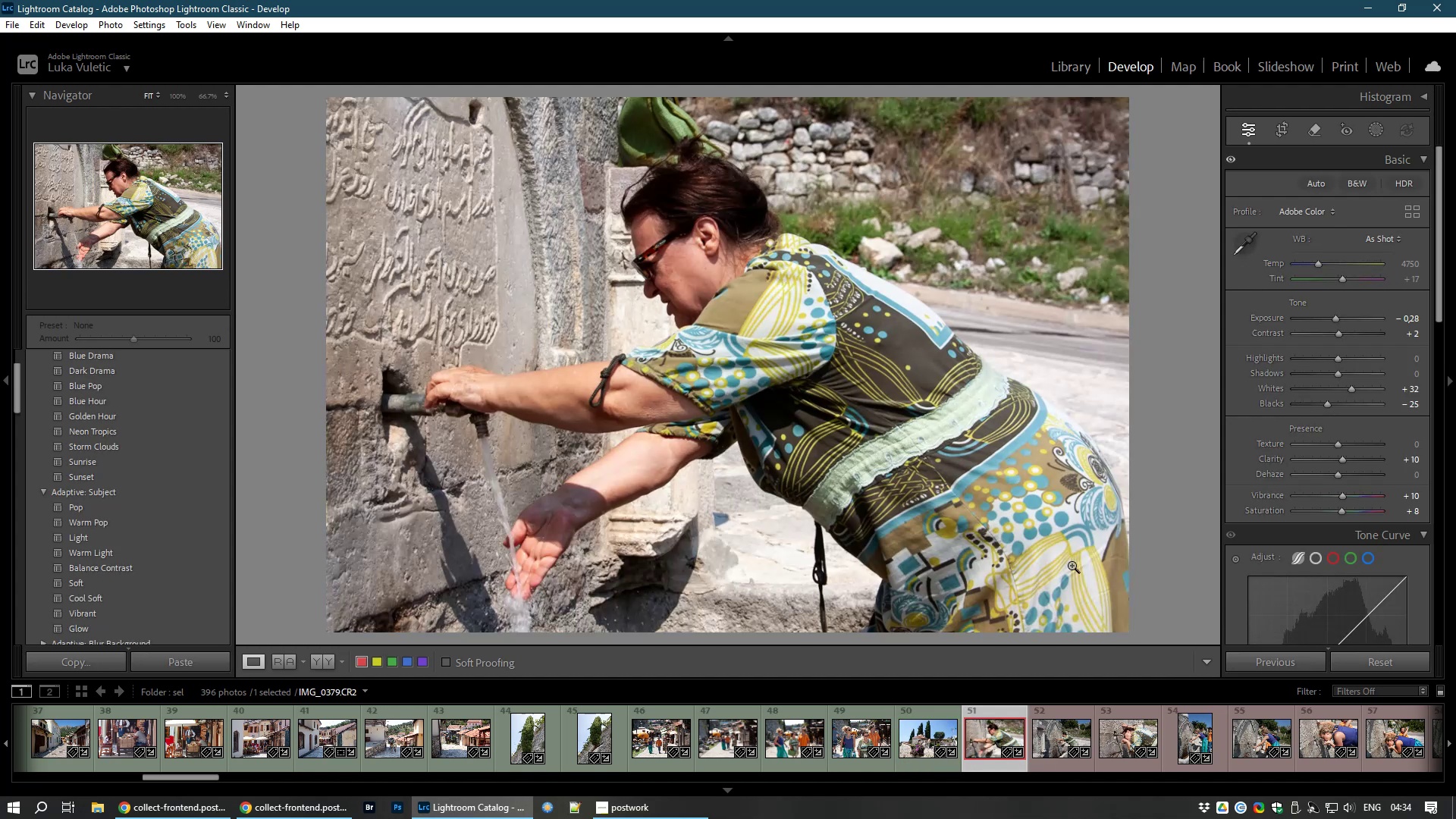 
wait(11.47)
 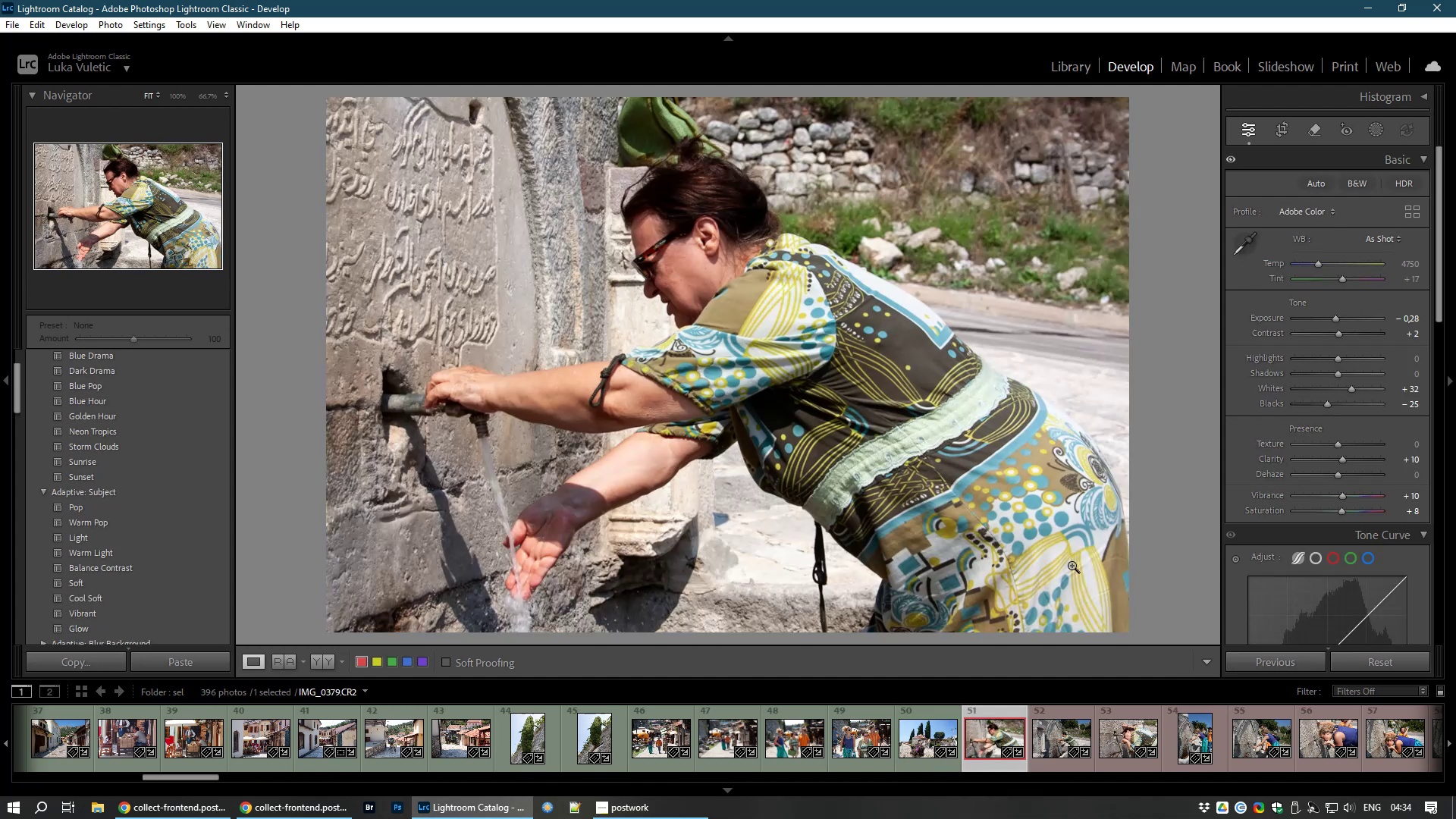 
double_click([1328, 407])
 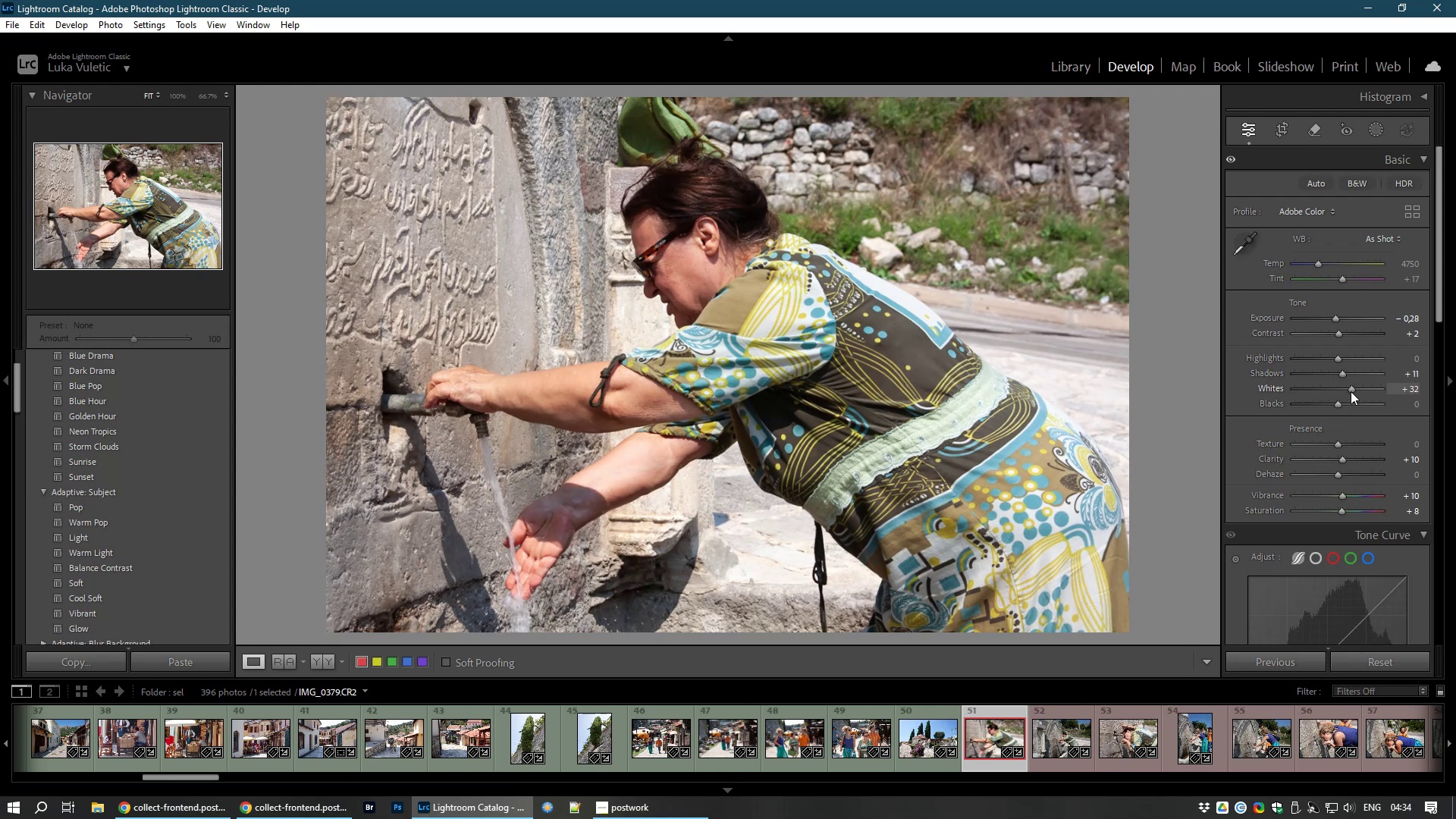 
double_click([1351, 391])
 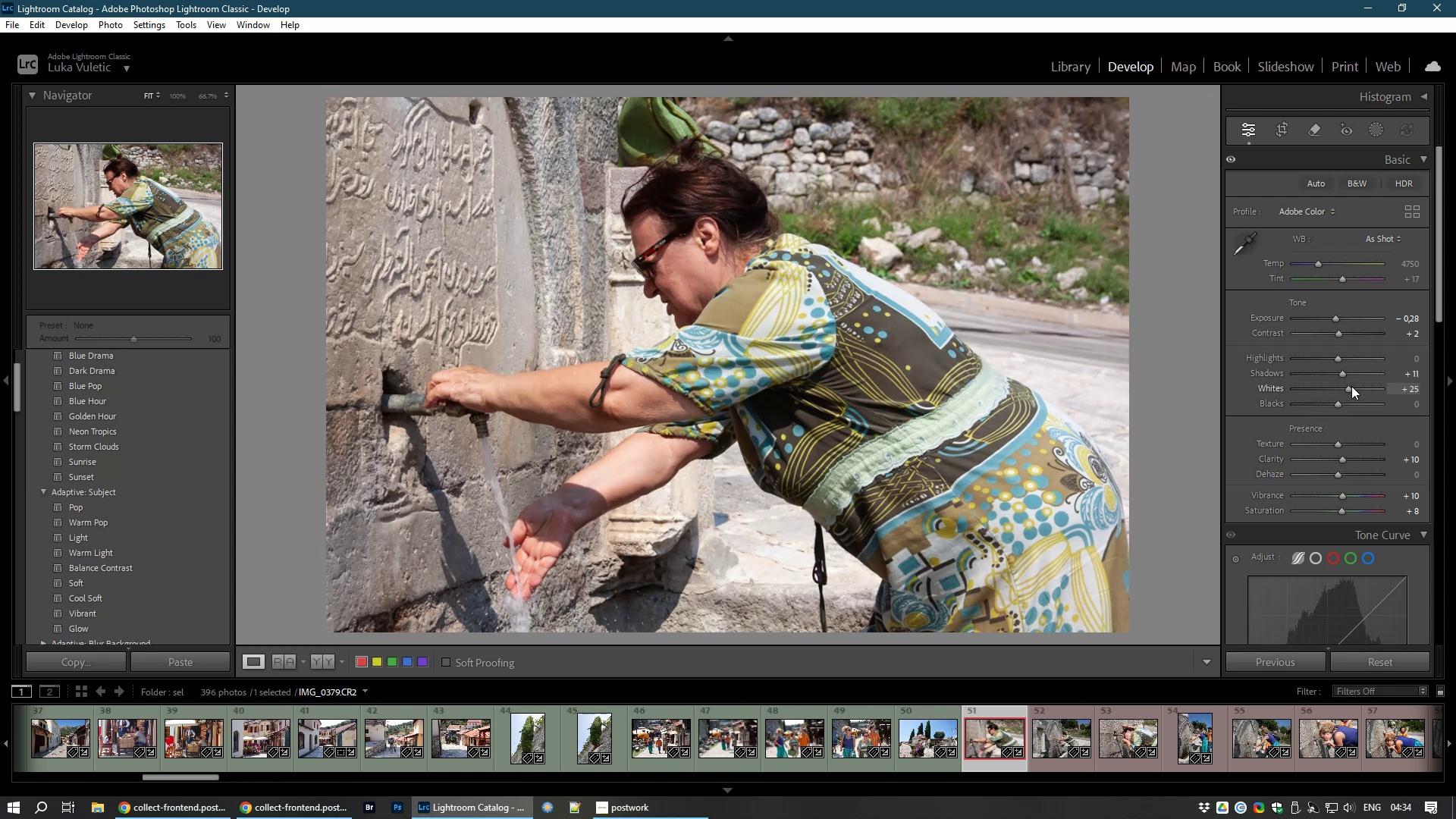 
wait(8.84)
 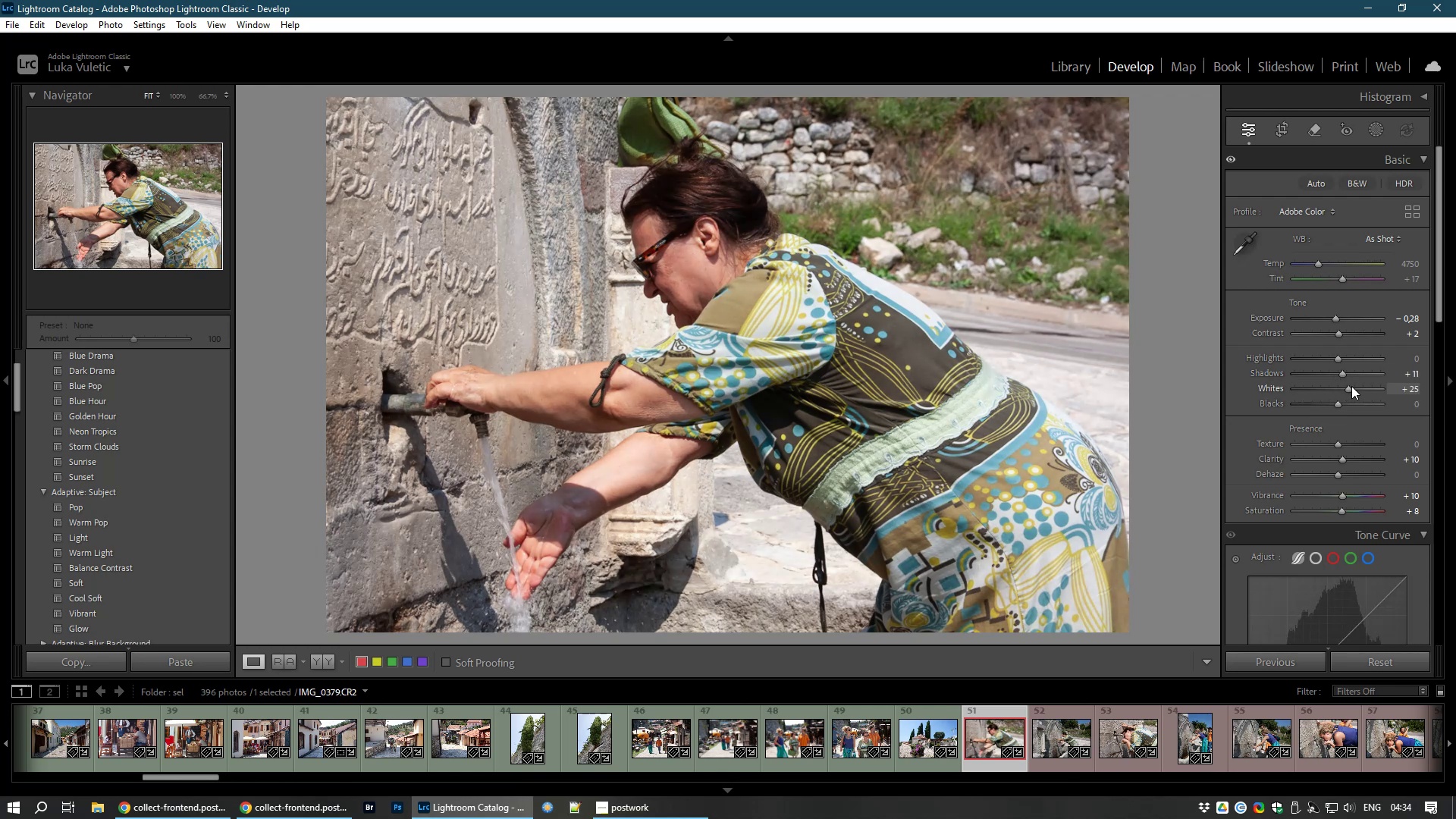 
hold_key(key=8, duration=0.33)
 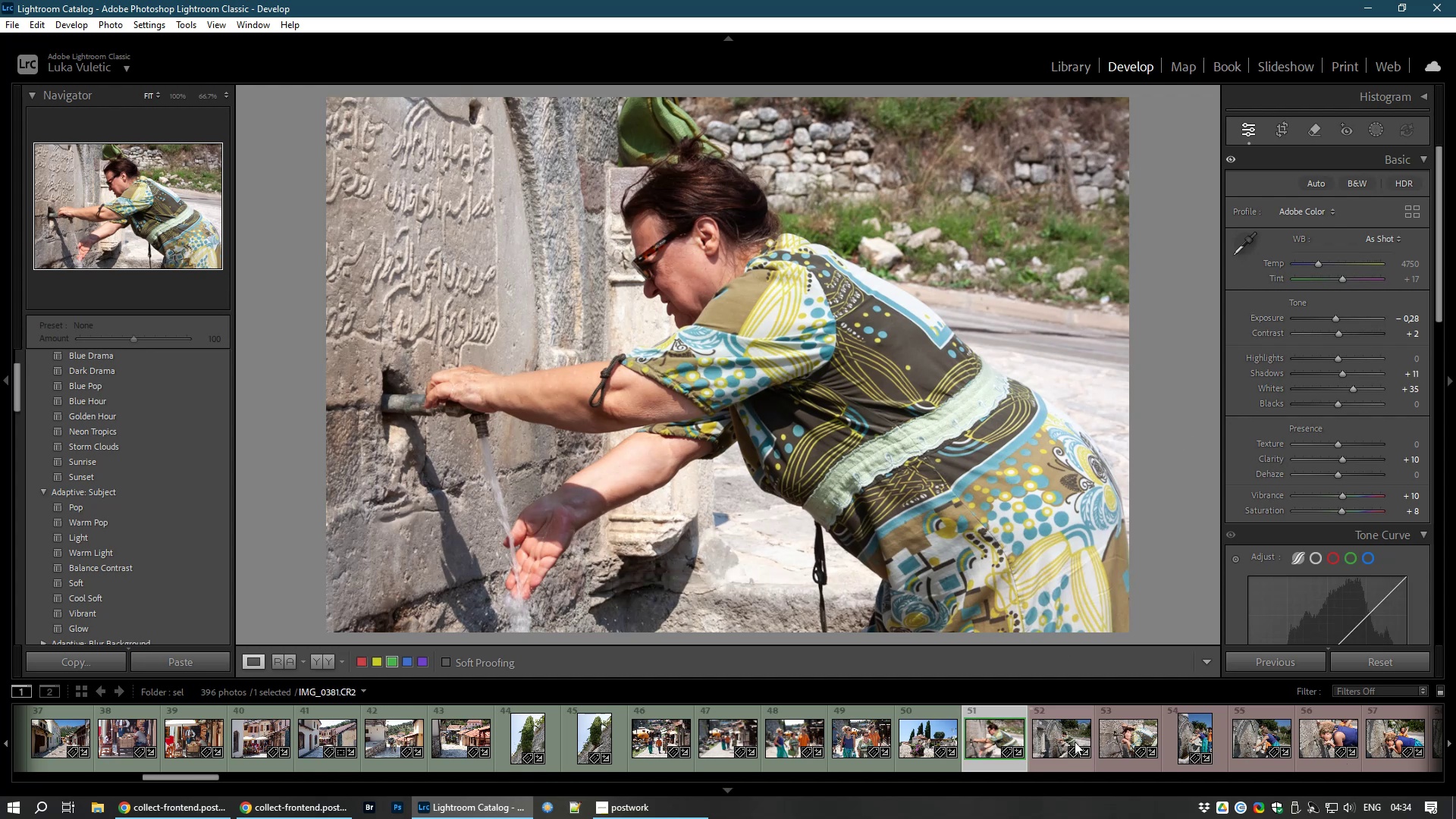 
left_click([1056, 743])
 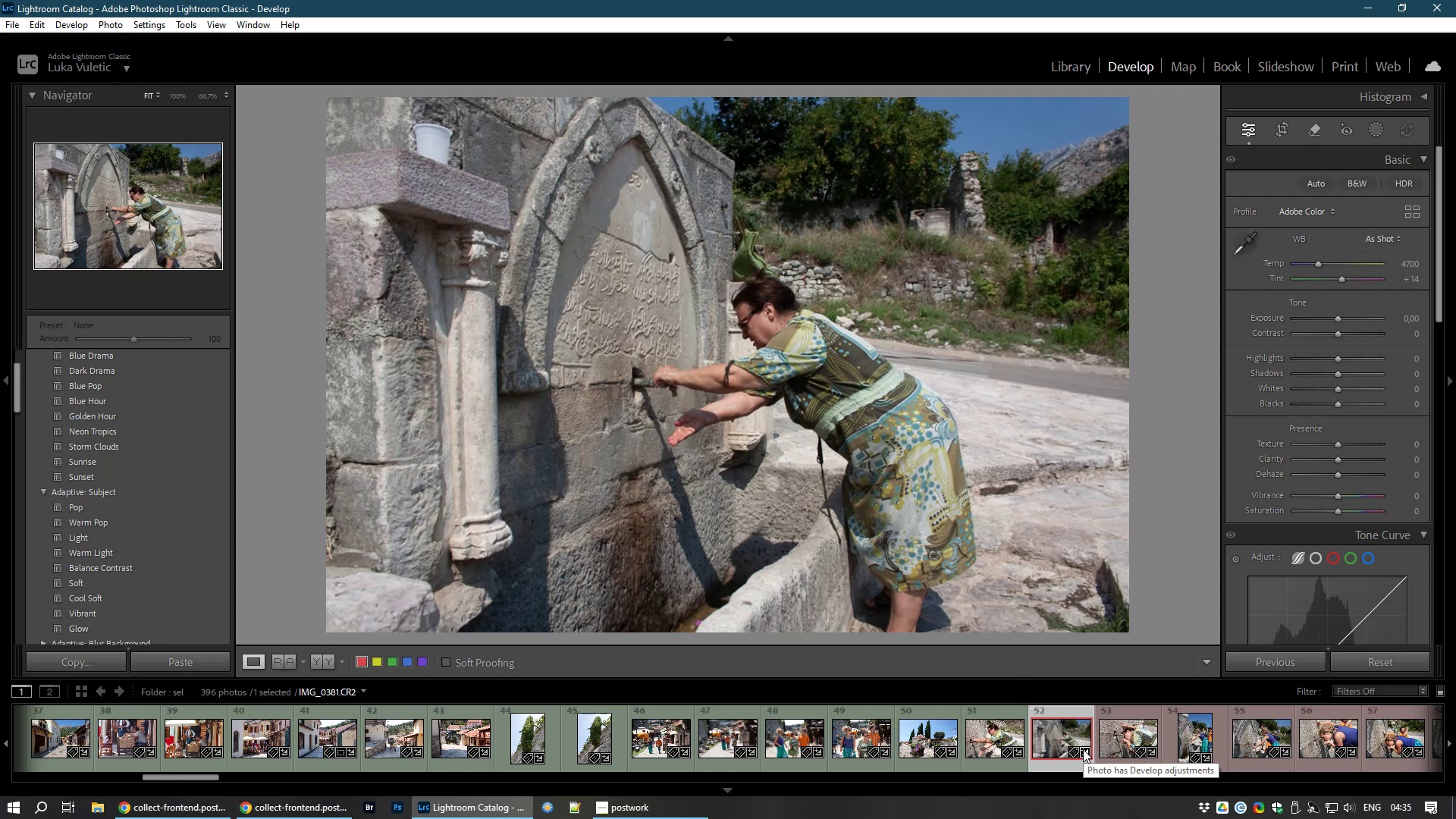 
wait(7.32)
 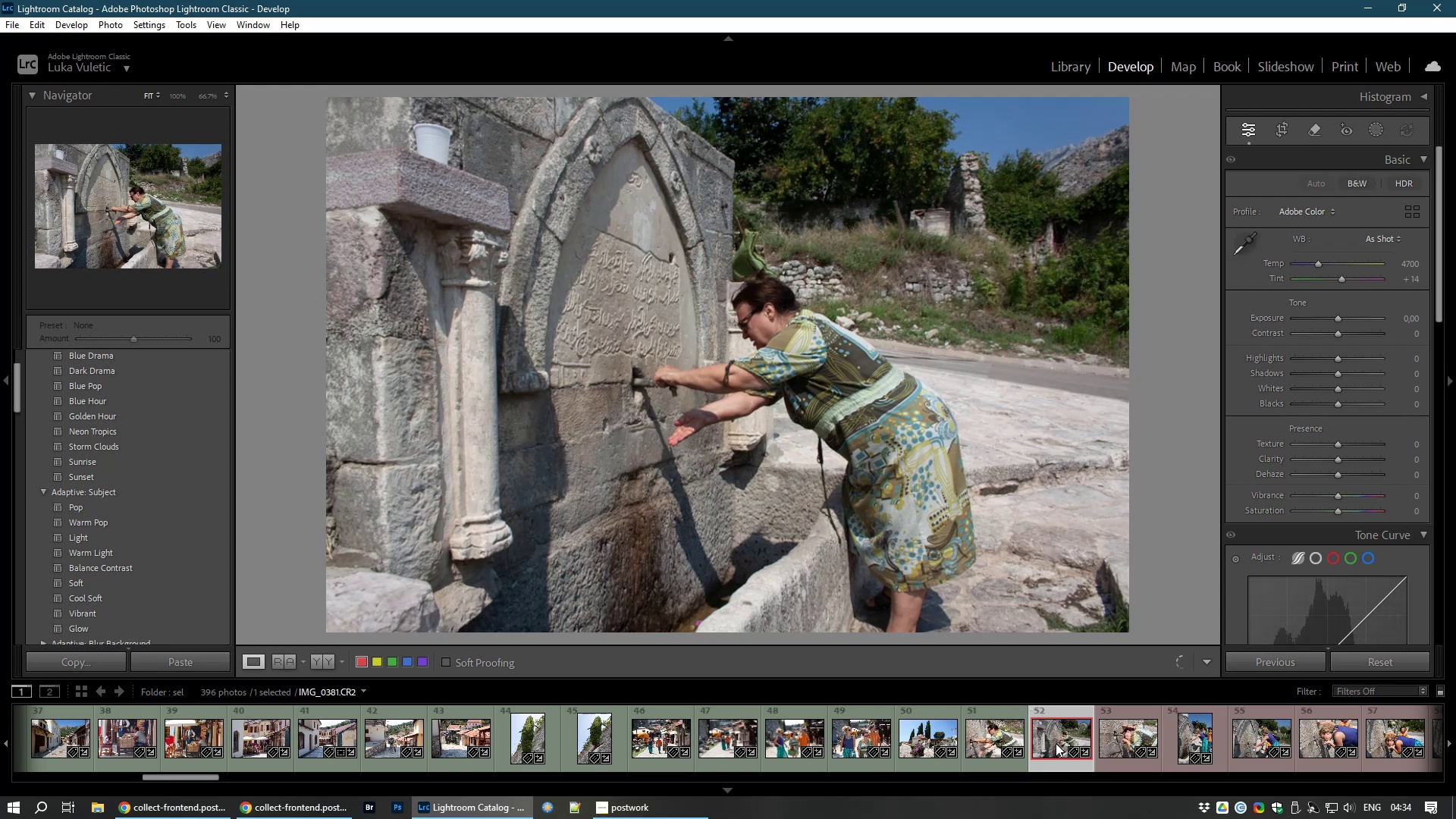 
left_click([995, 747])
 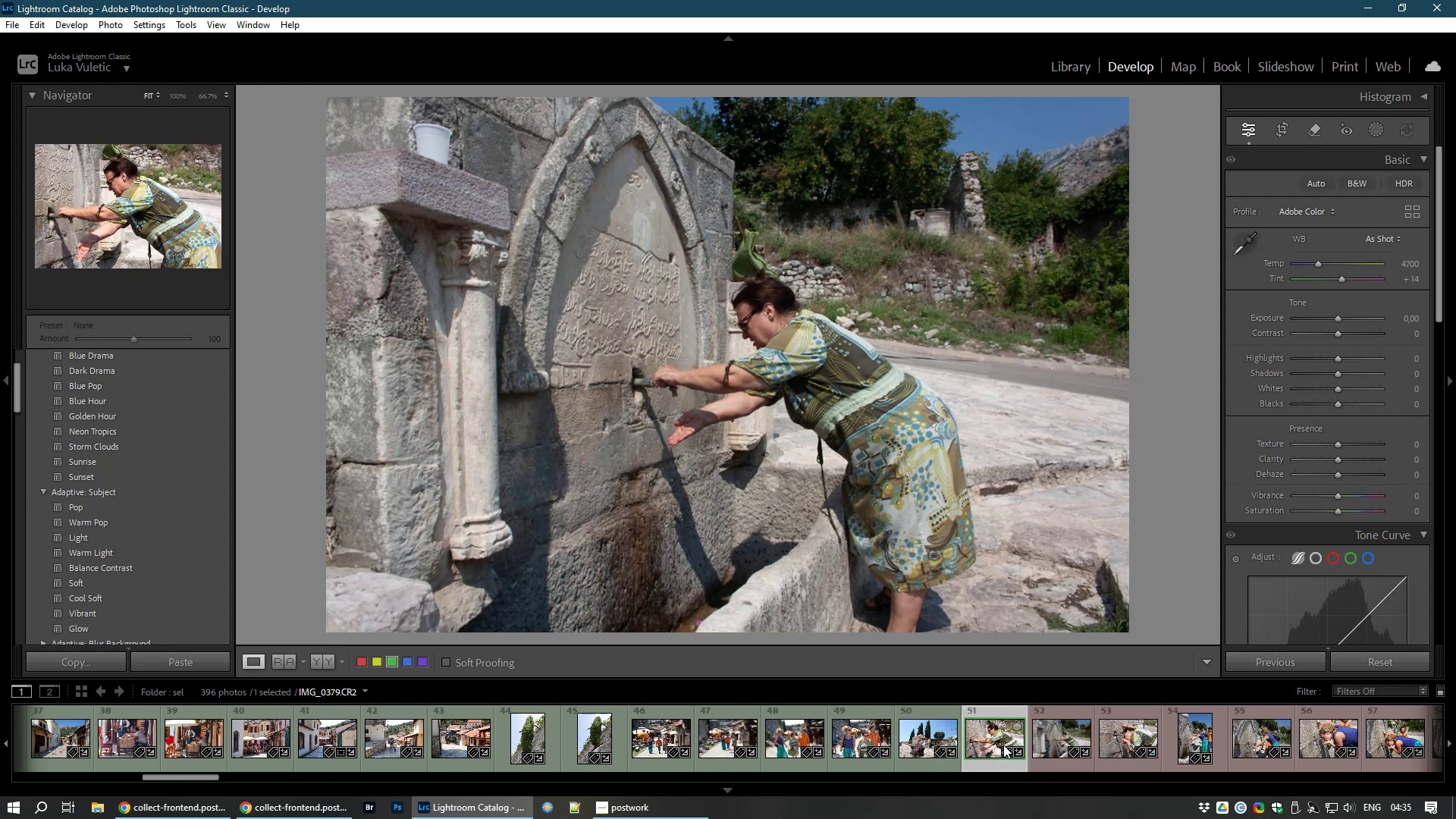 
hold_key(key=ControlLeft, duration=0.81)
left_click([1059, 742])
 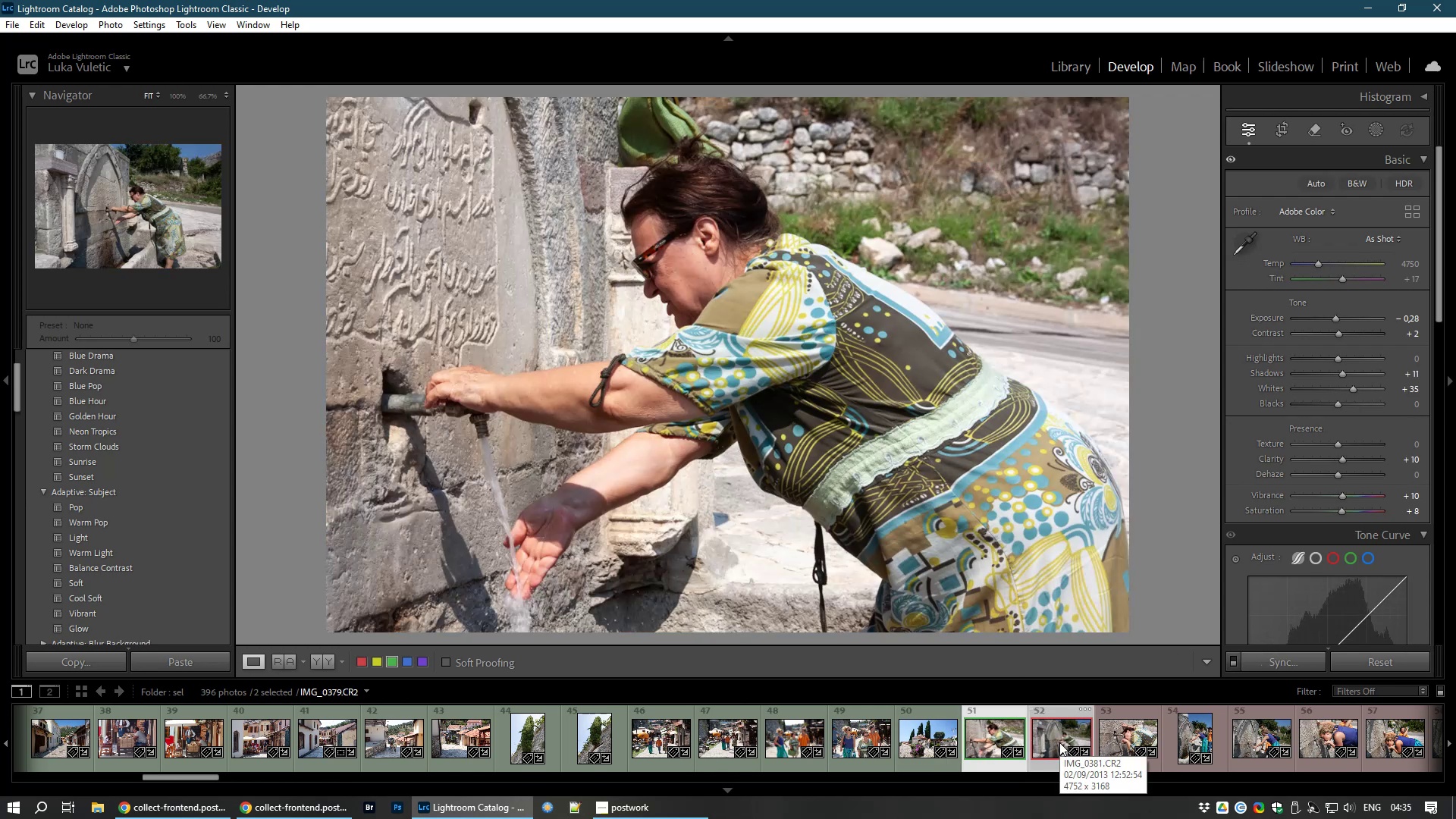 
mouse_move([1292, 676])
 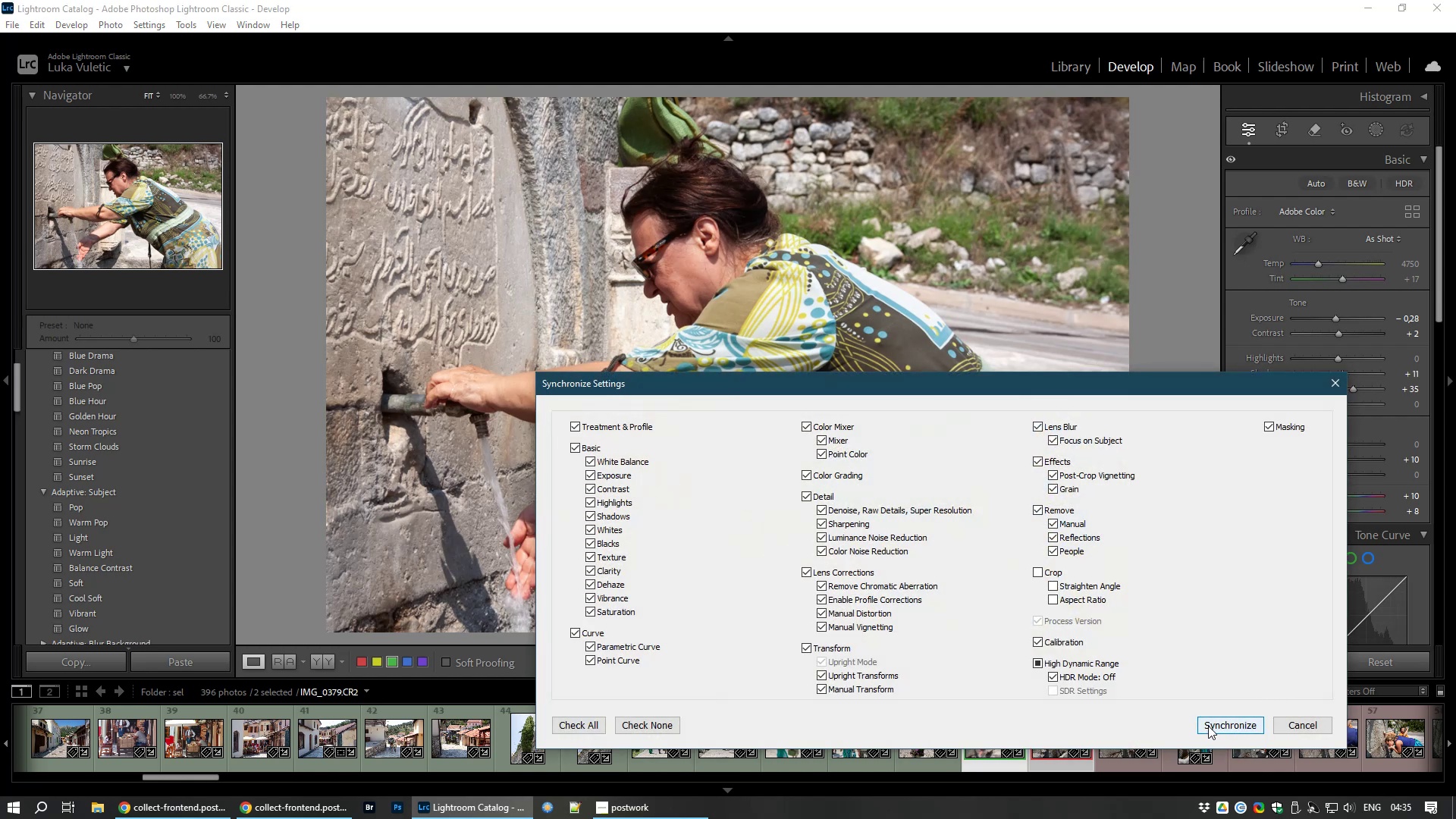 
left_click([1208, 726])
 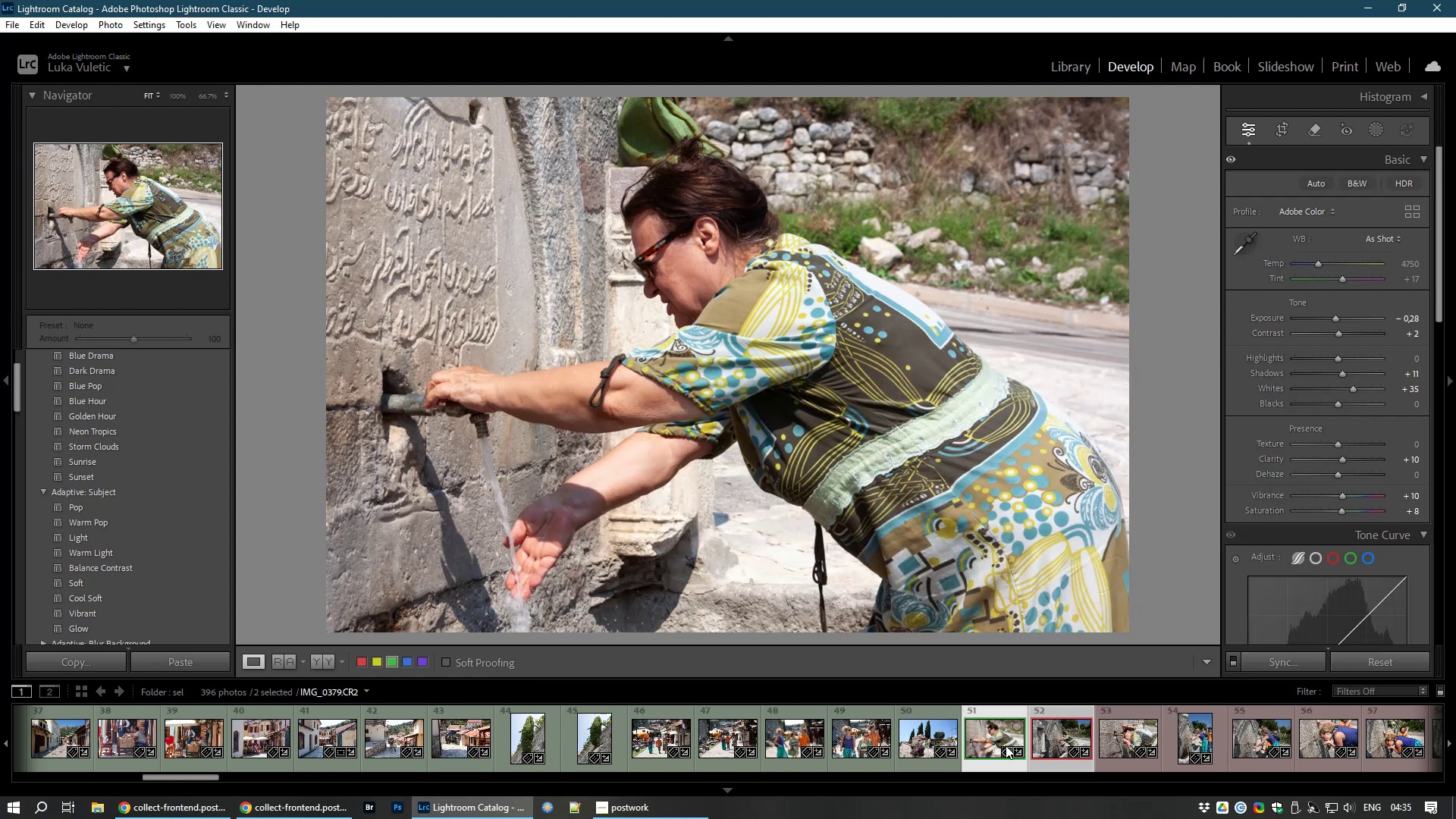 
left_click([1058, 745])
 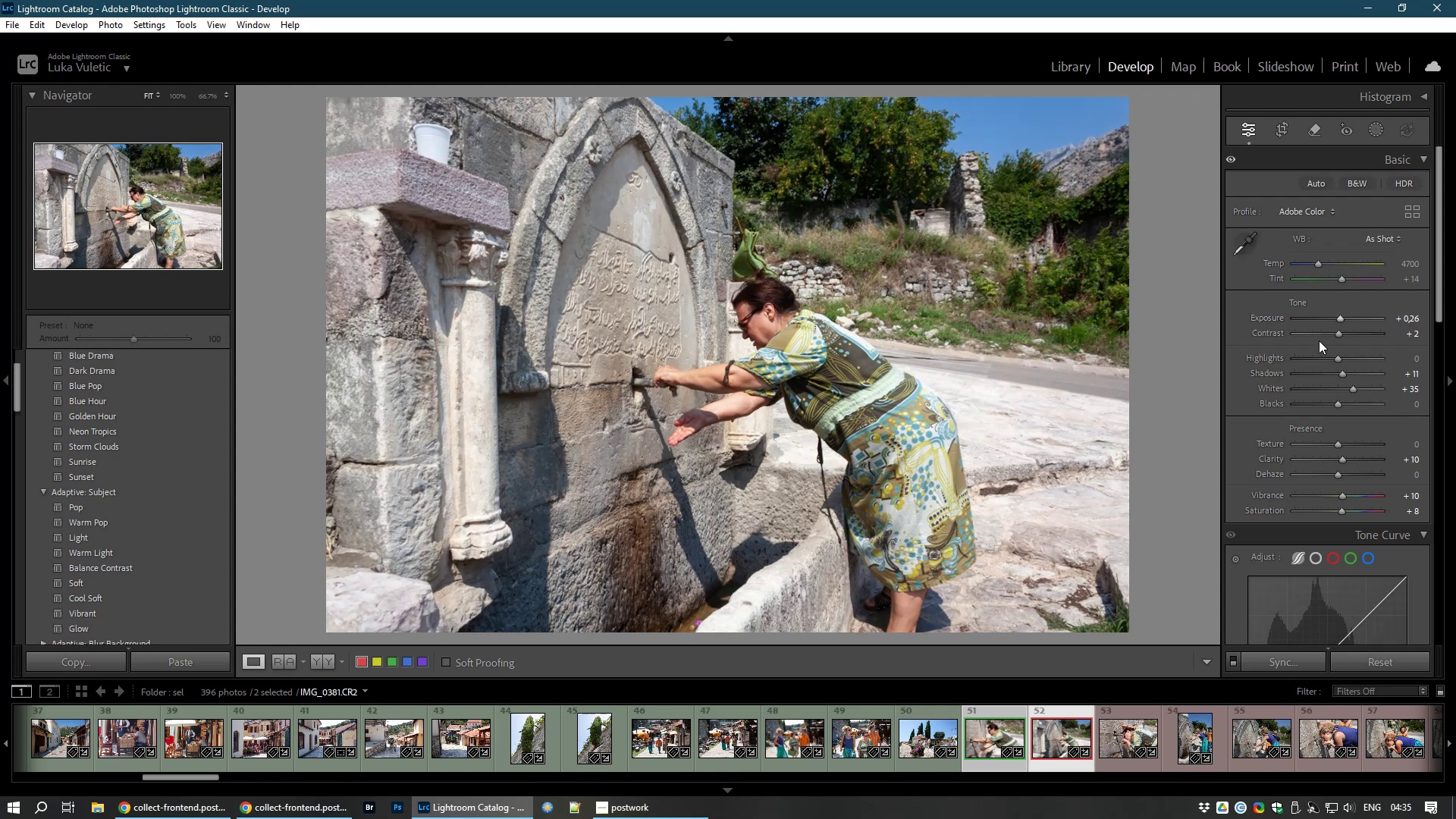 
wait(6.39)
 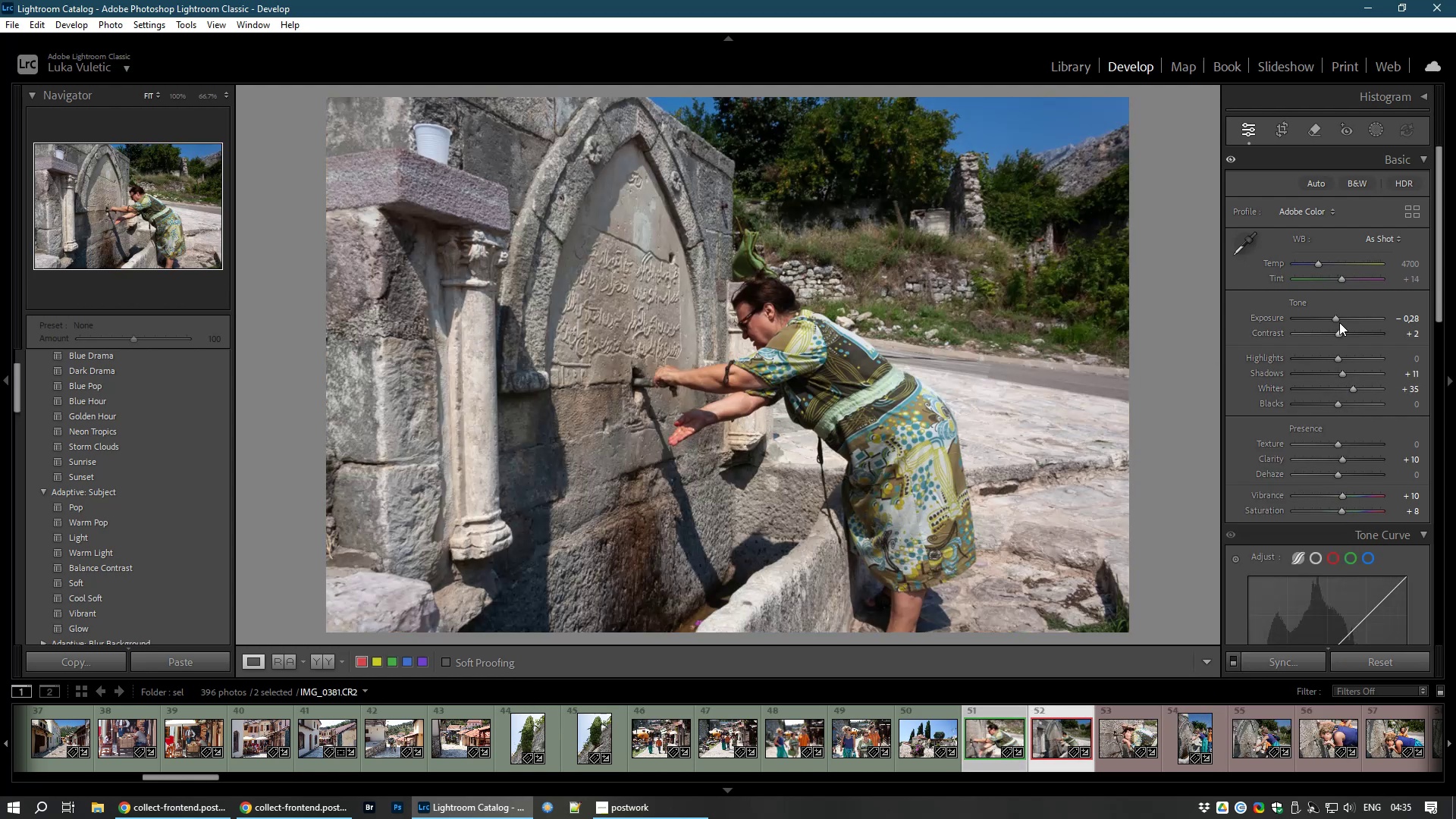 
key(8)
 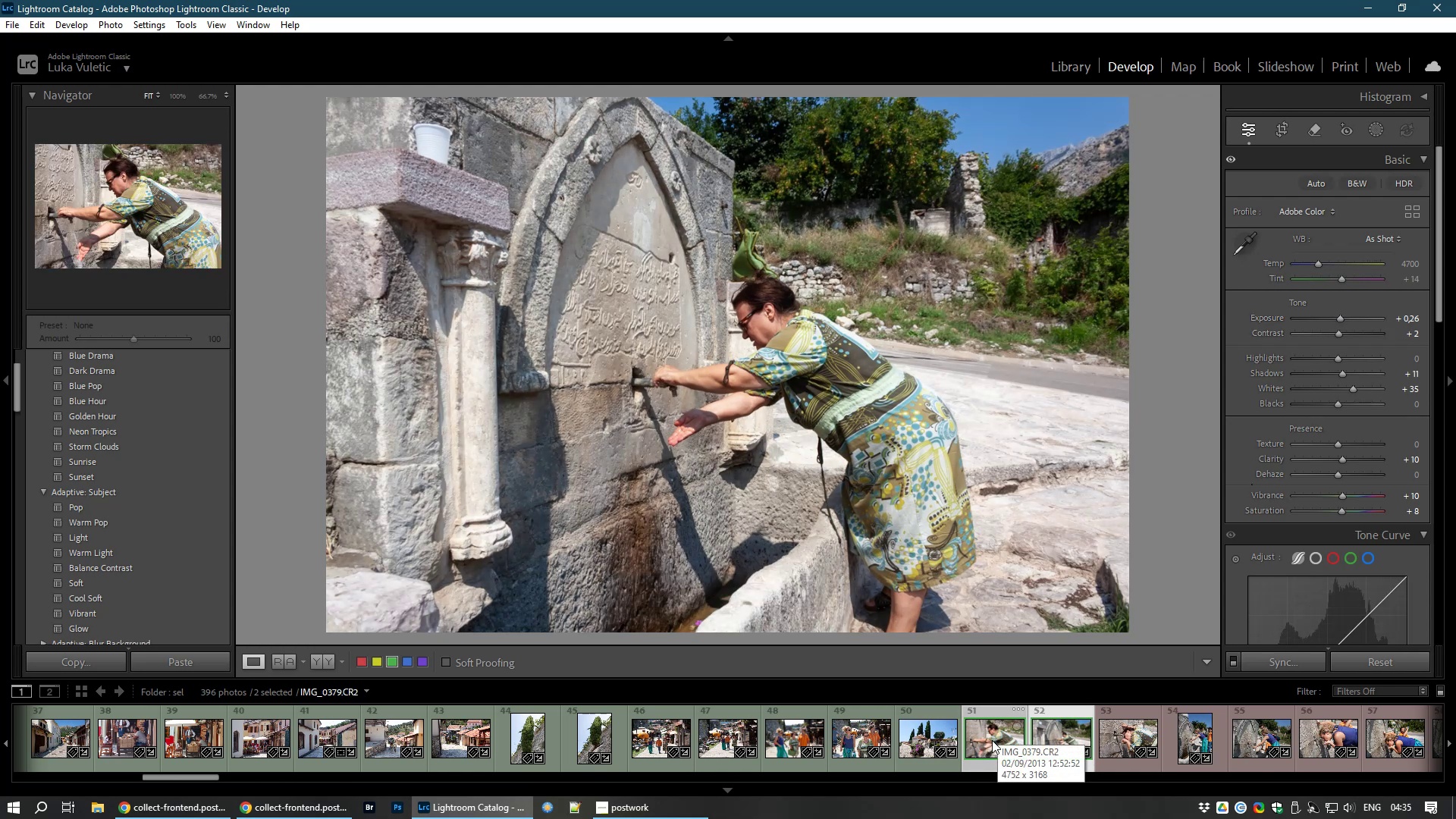 
hold_key(key=ControlLeft, duration=0.94)
 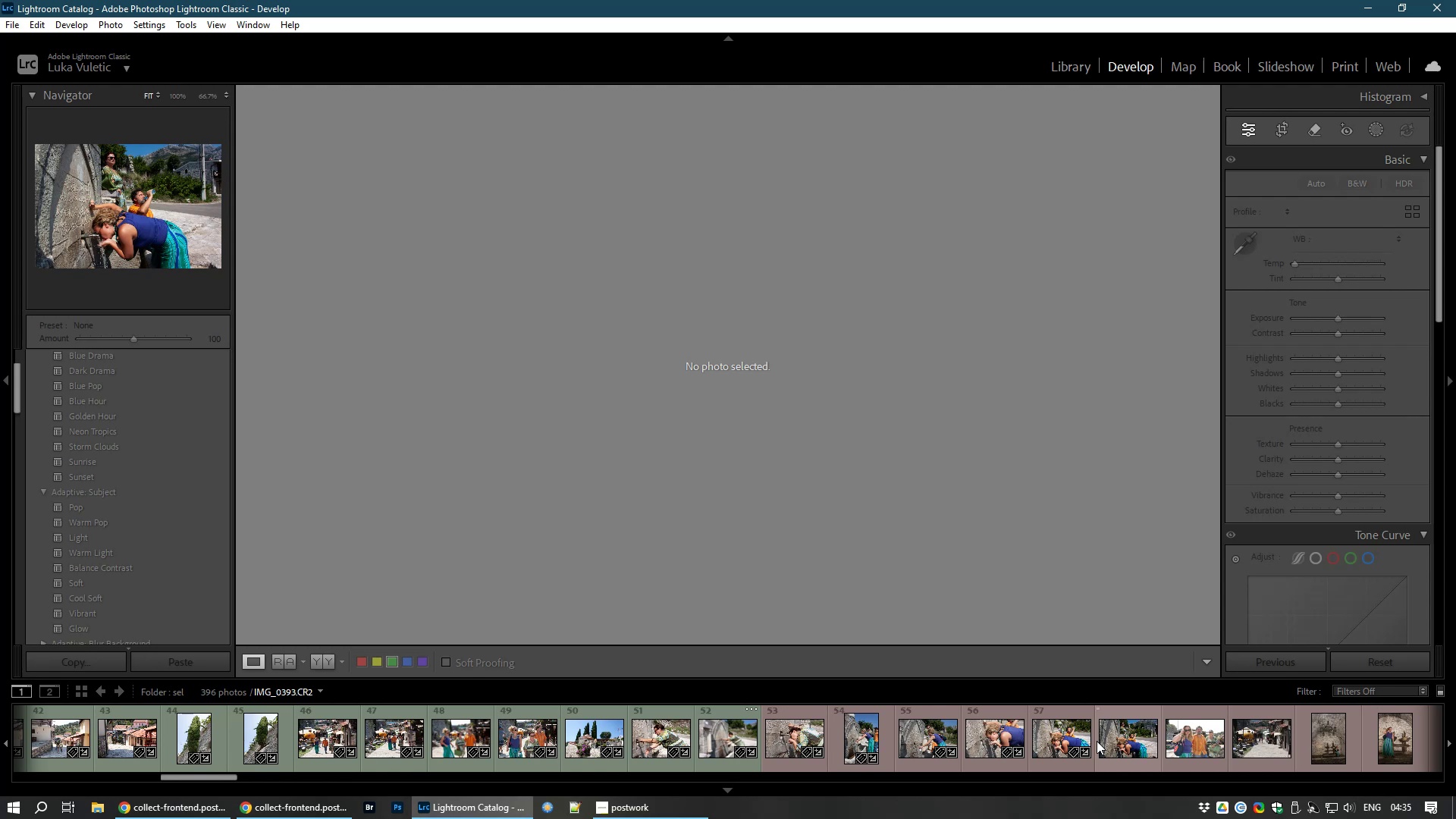 
left_click([777, 743])
 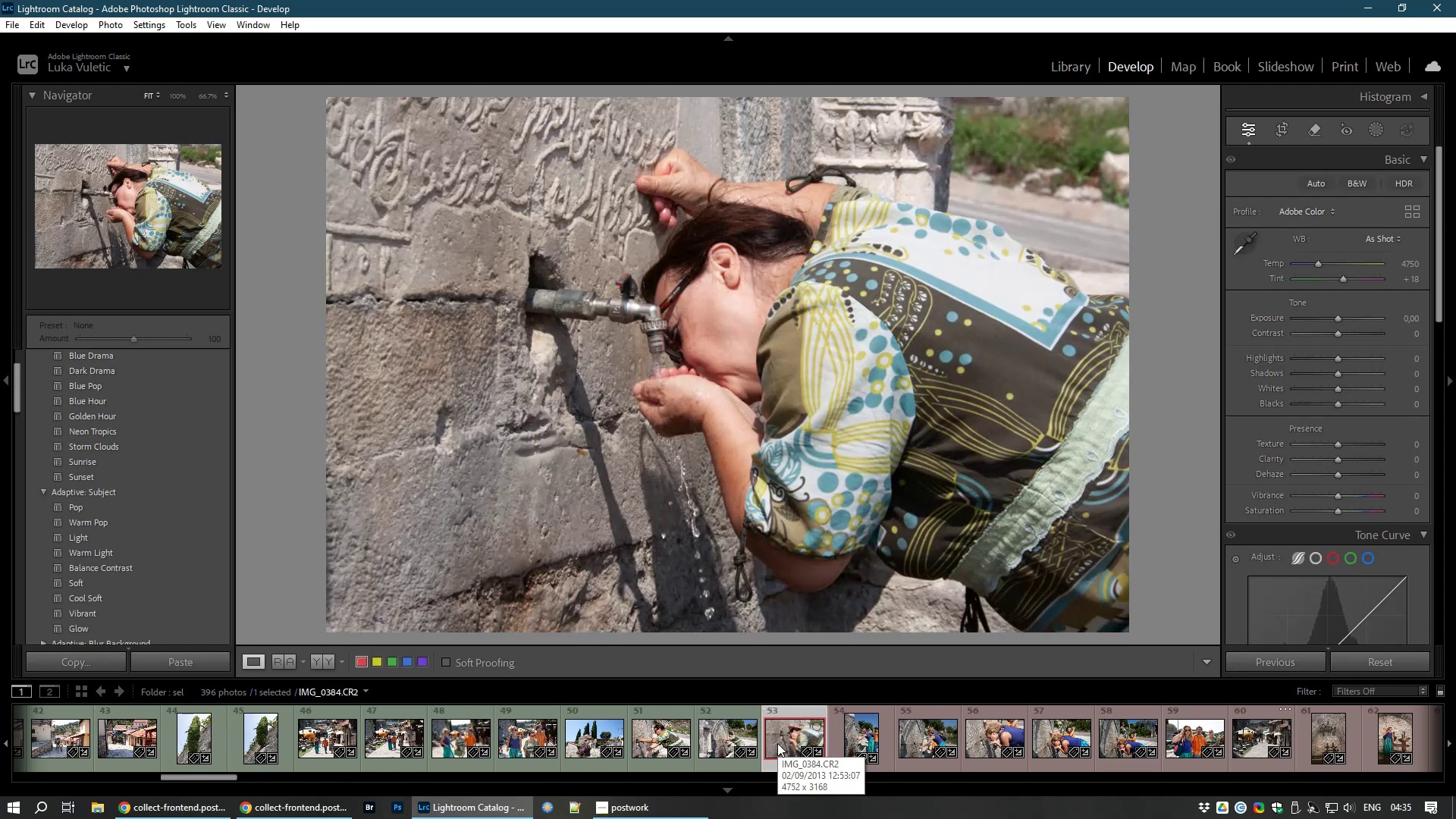 
wait(6.28)
 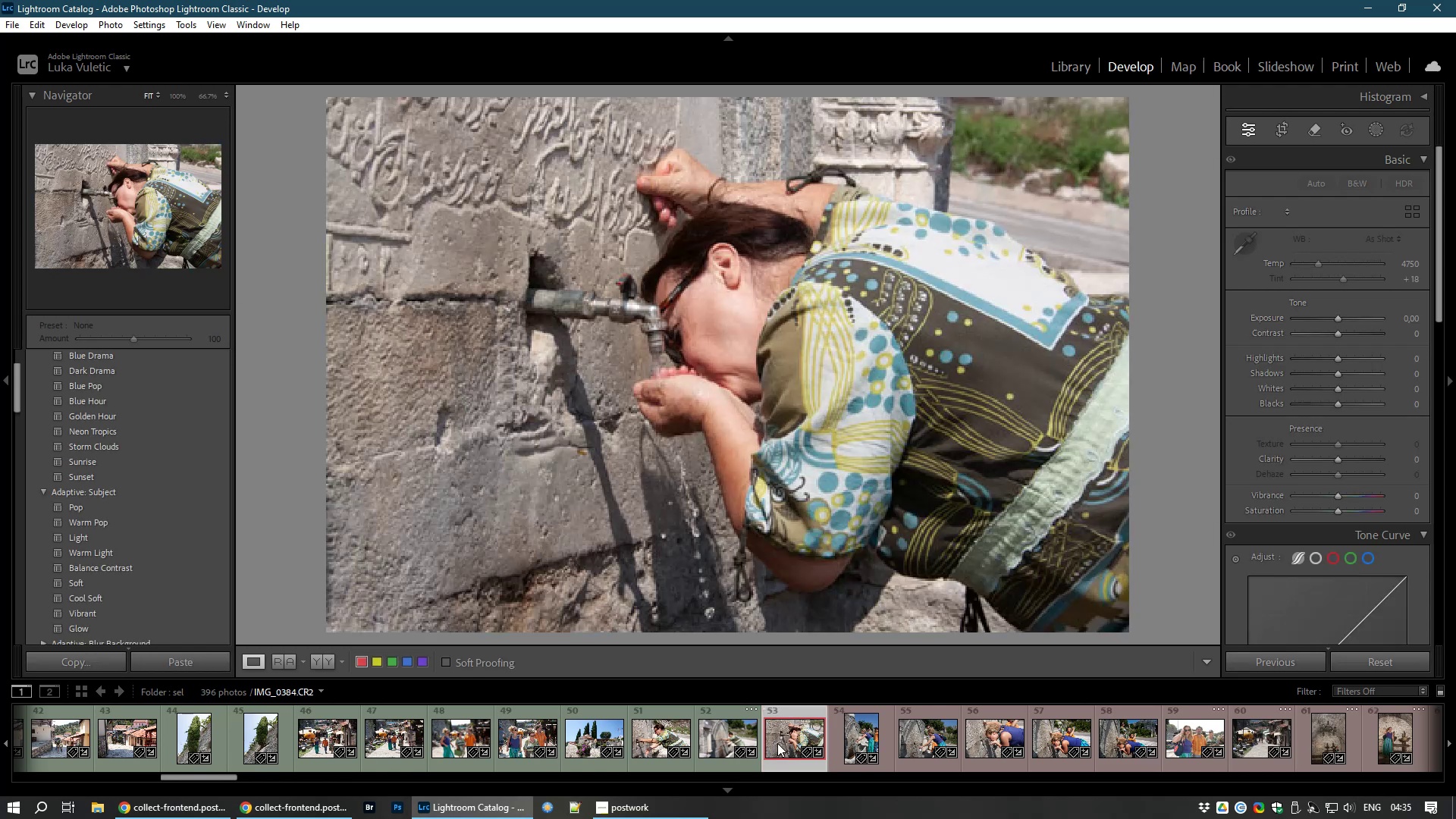 
left_click([734, 737])
 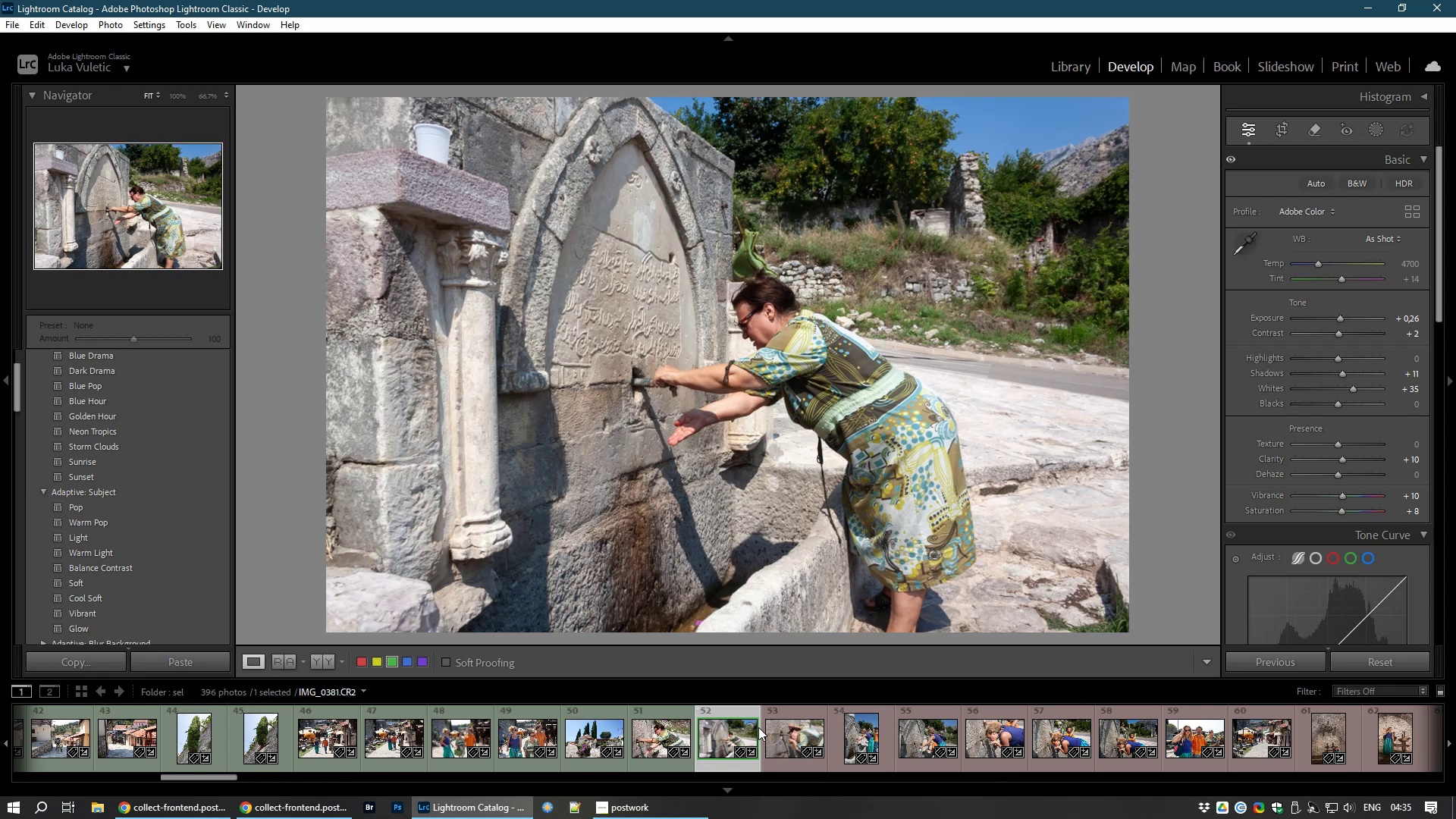 